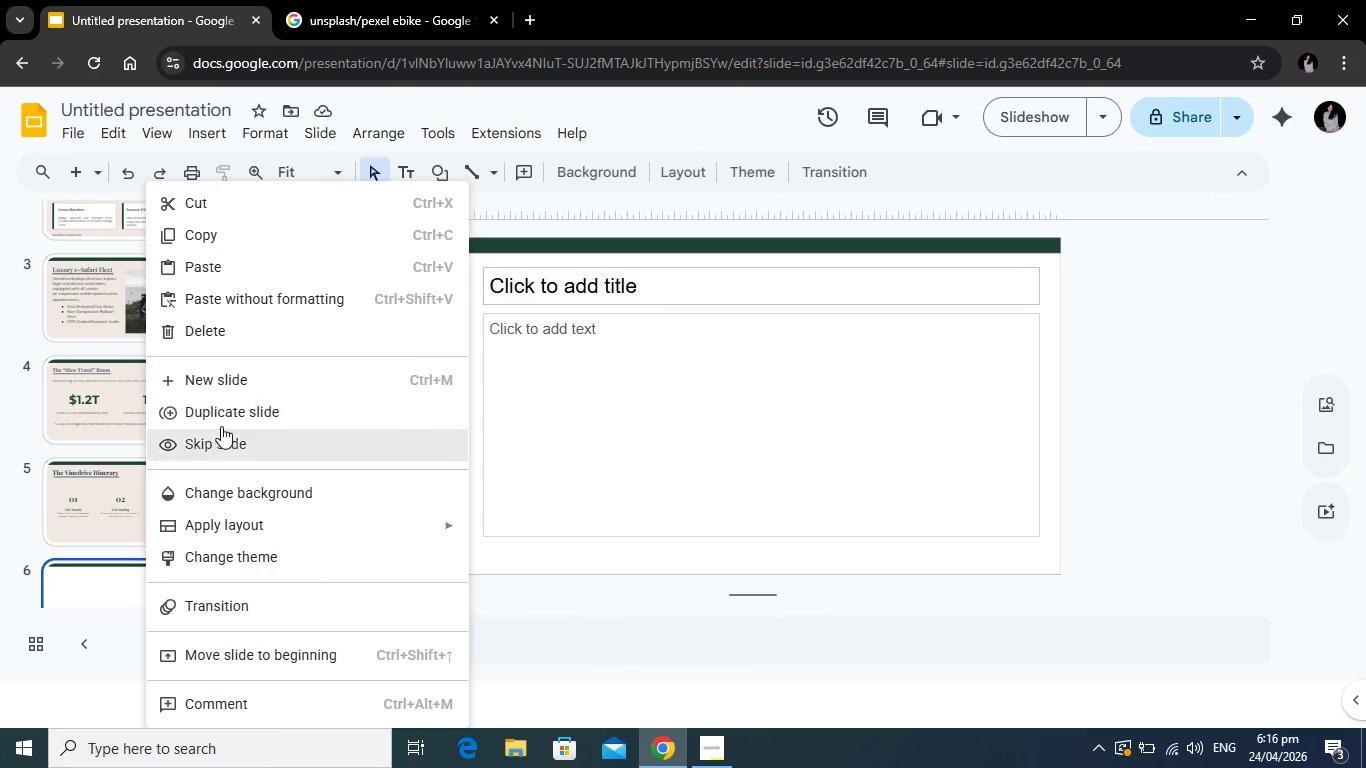 
left_click([226, 411])
 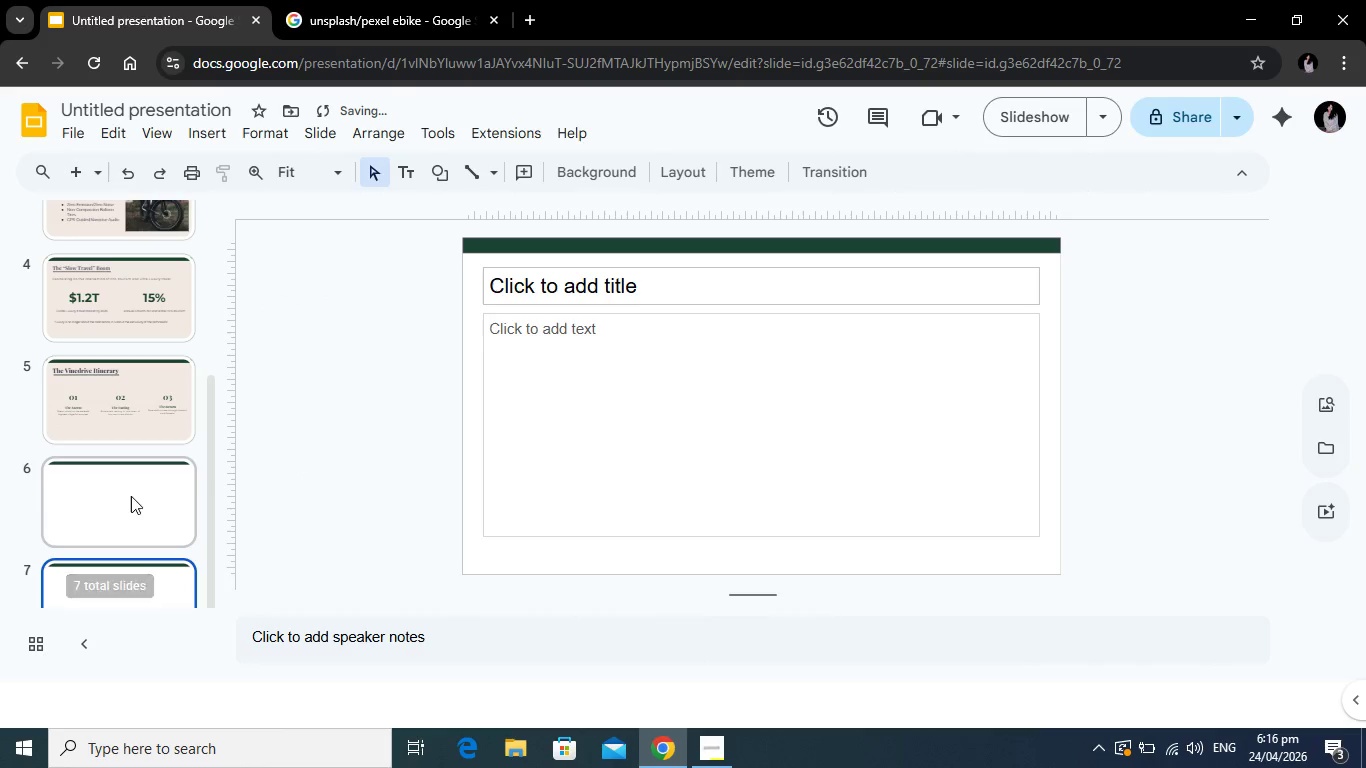 
left_click([131, 496])
 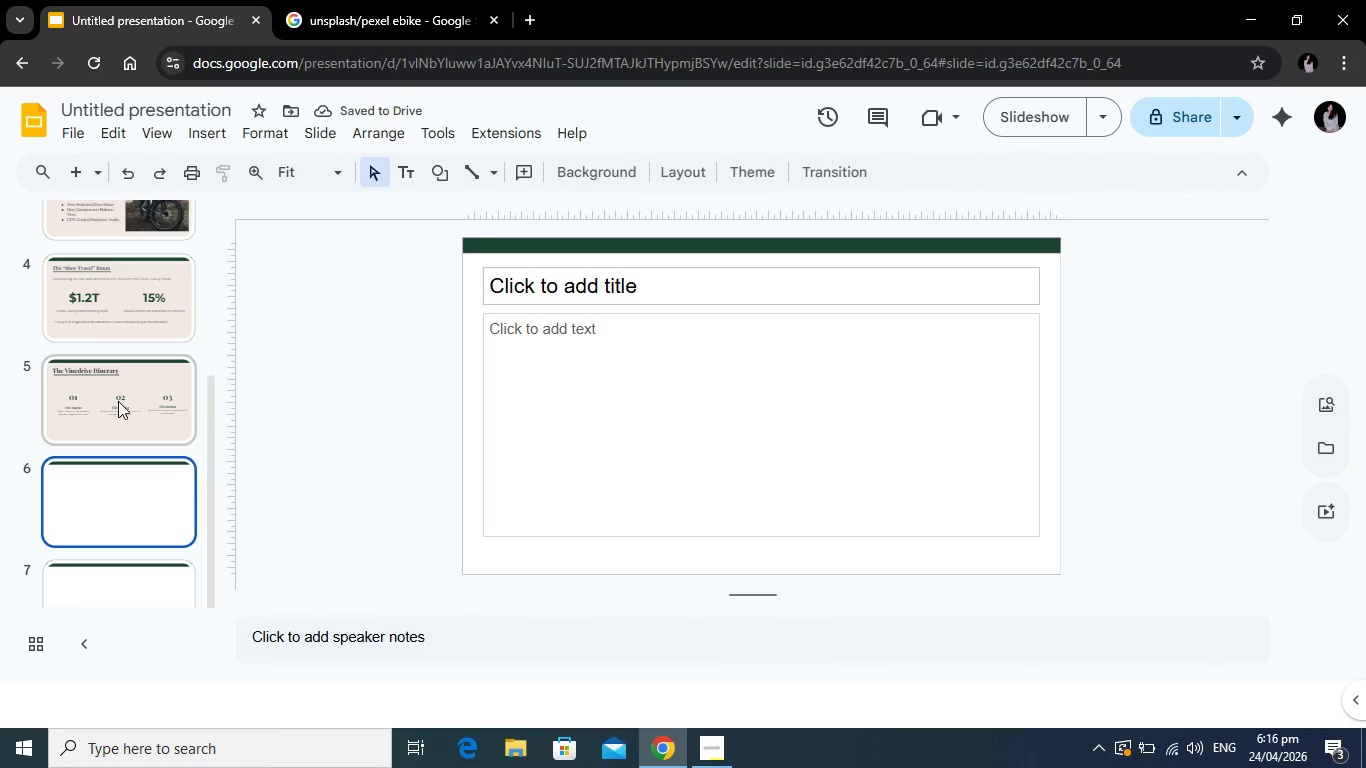 
left_click([112, 483])
 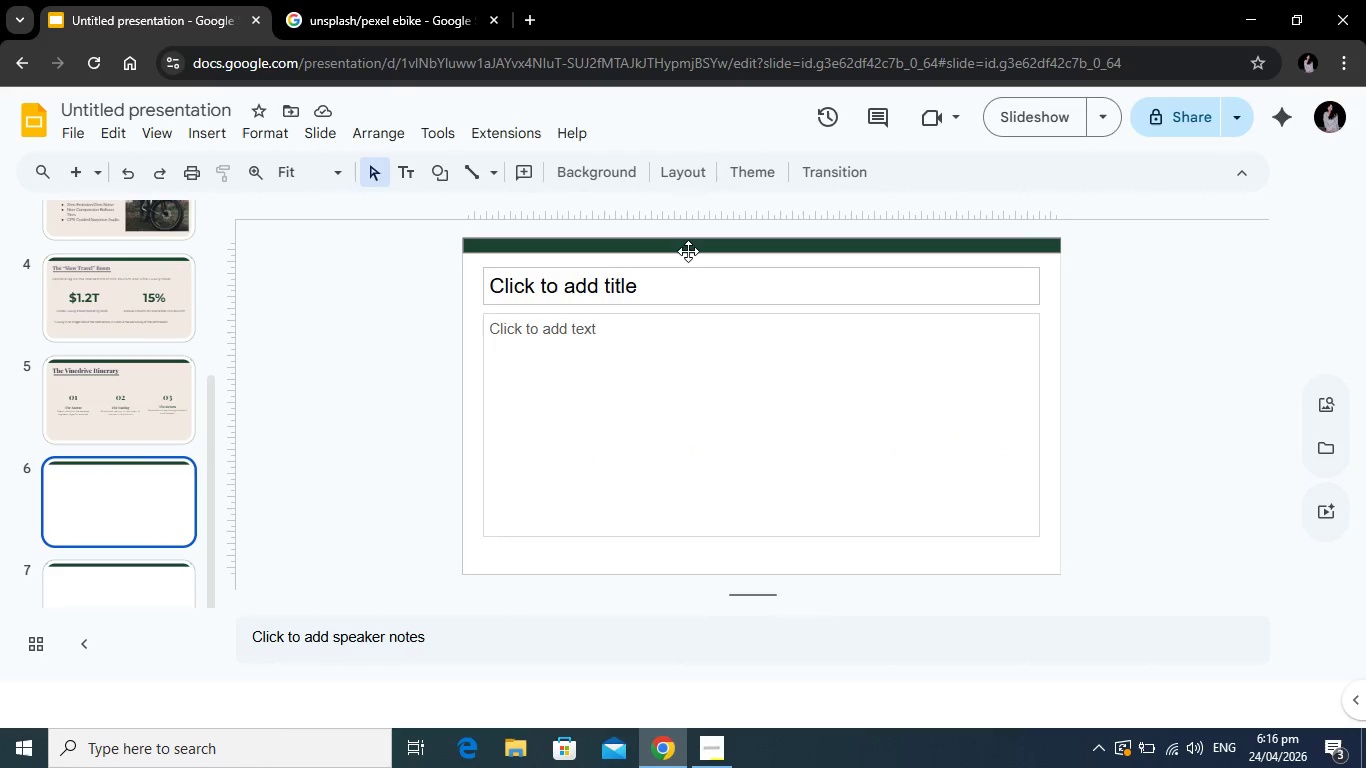 
left_click([688, 250])
 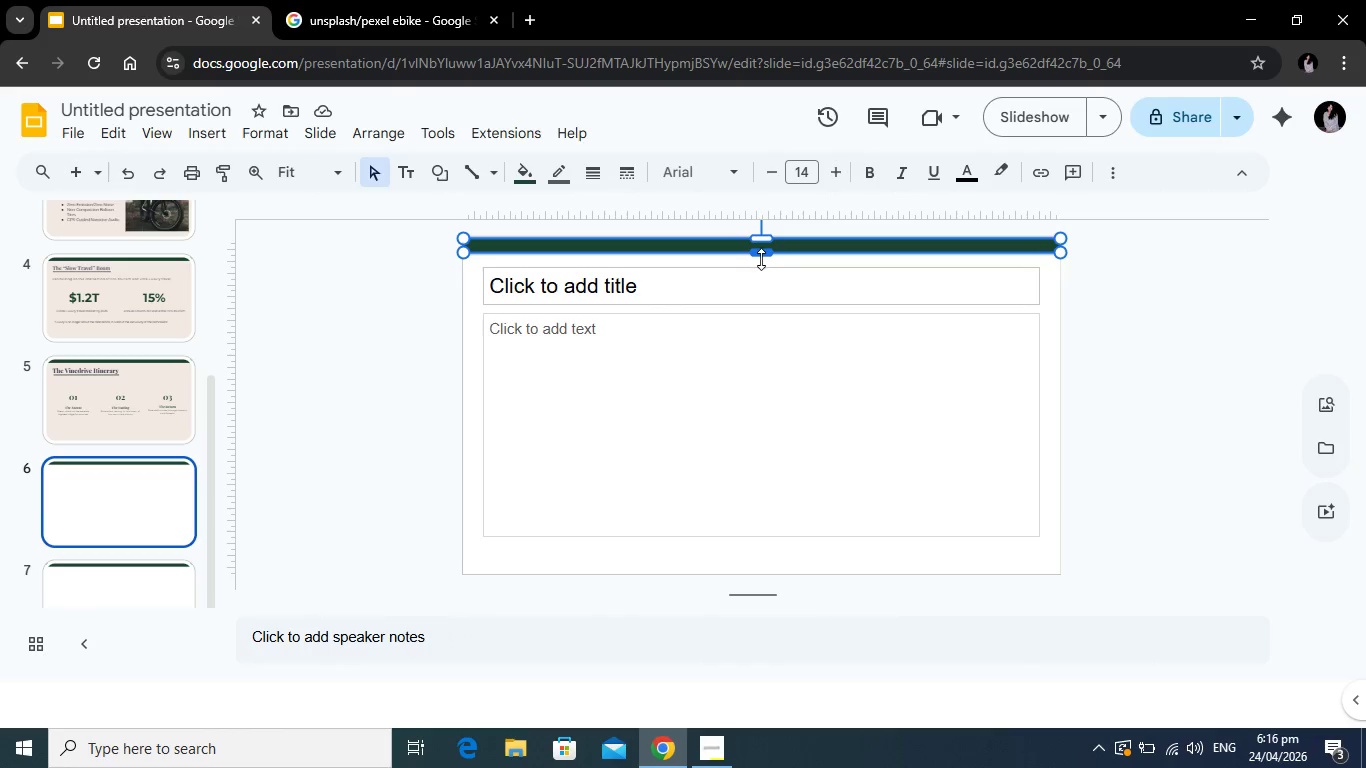 
left_click([386, 348])
 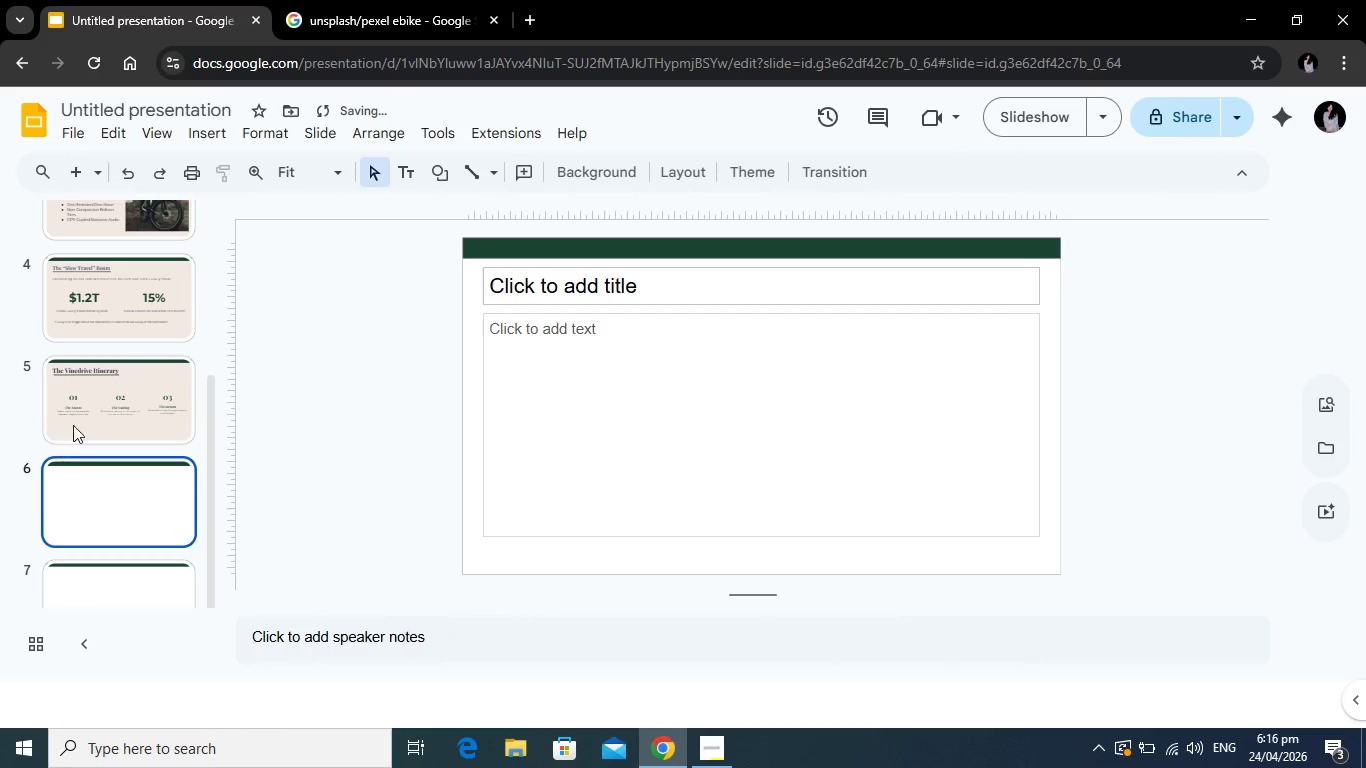 
left_click([86, 403])
 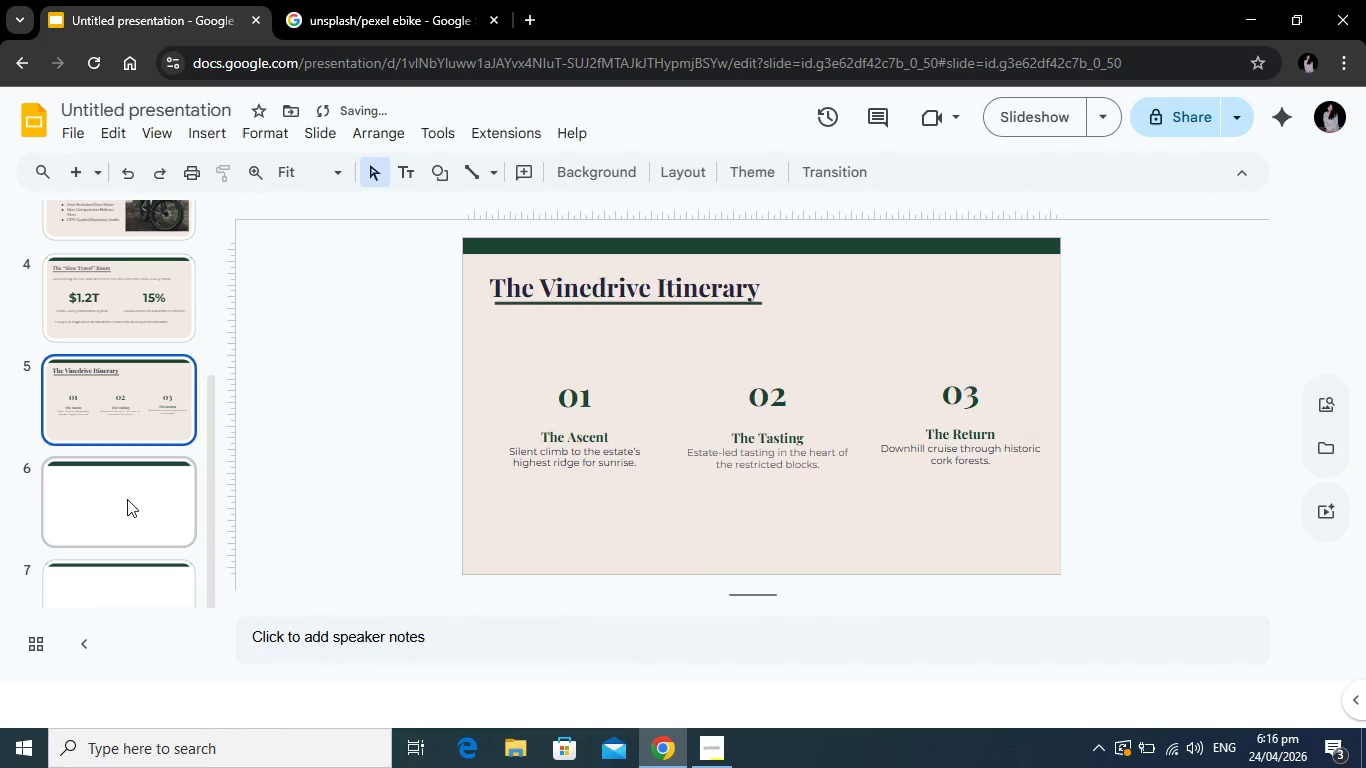 
left_click([127, 499])
 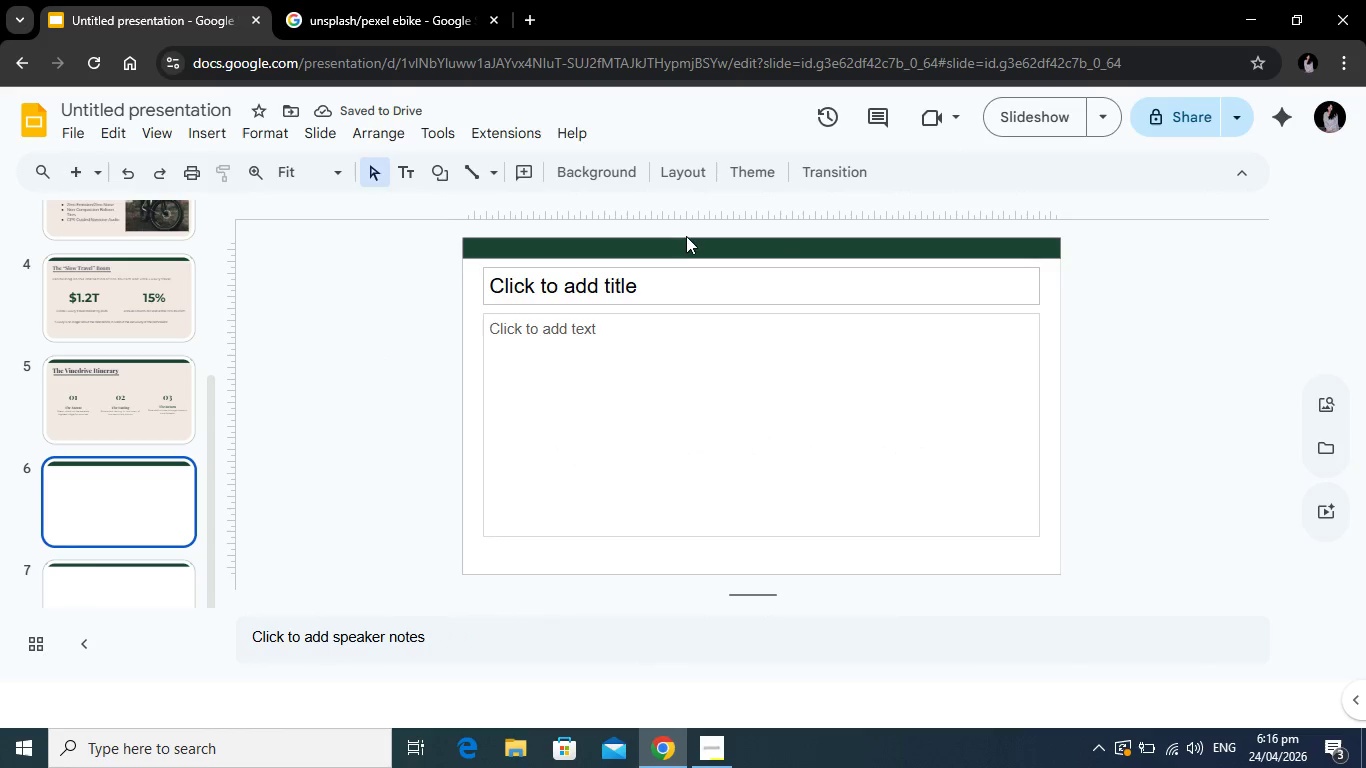 
left_click([686, 240])
 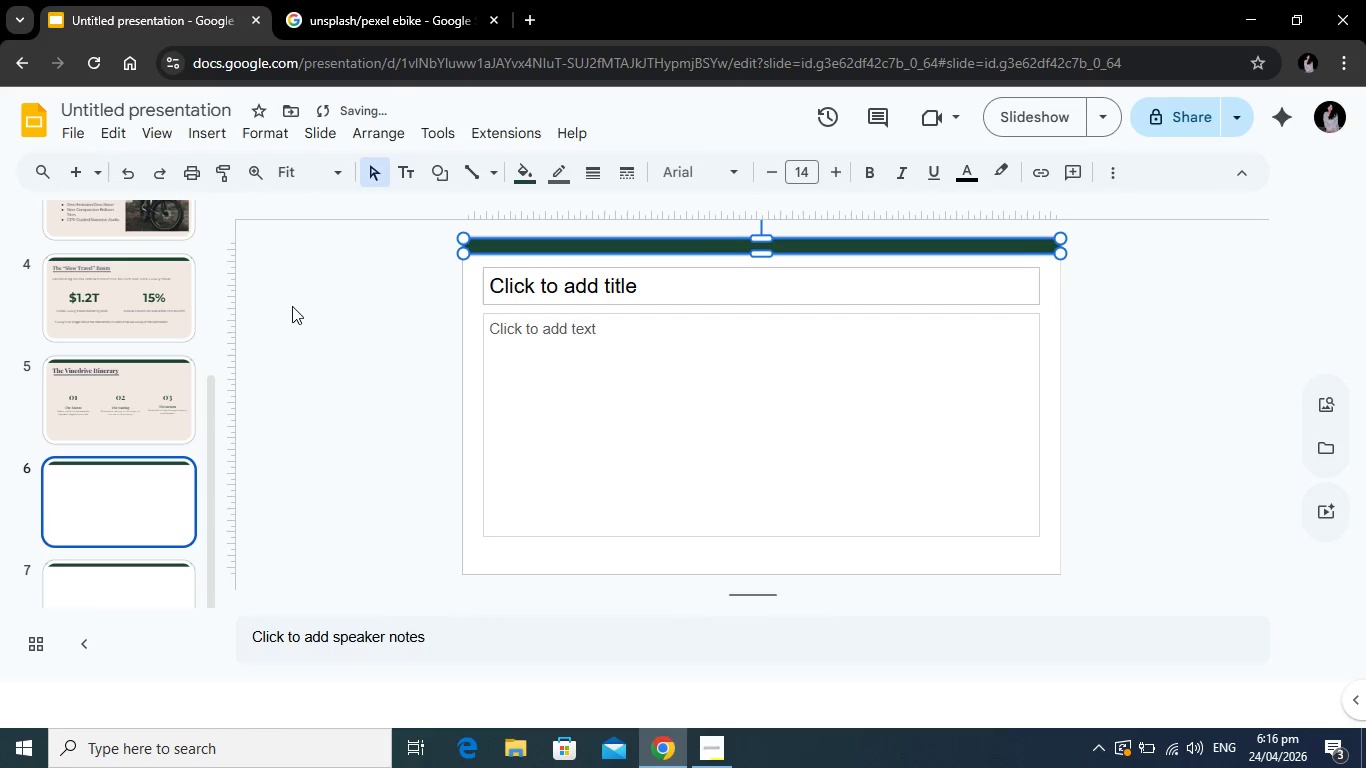 
wait(7.72)
 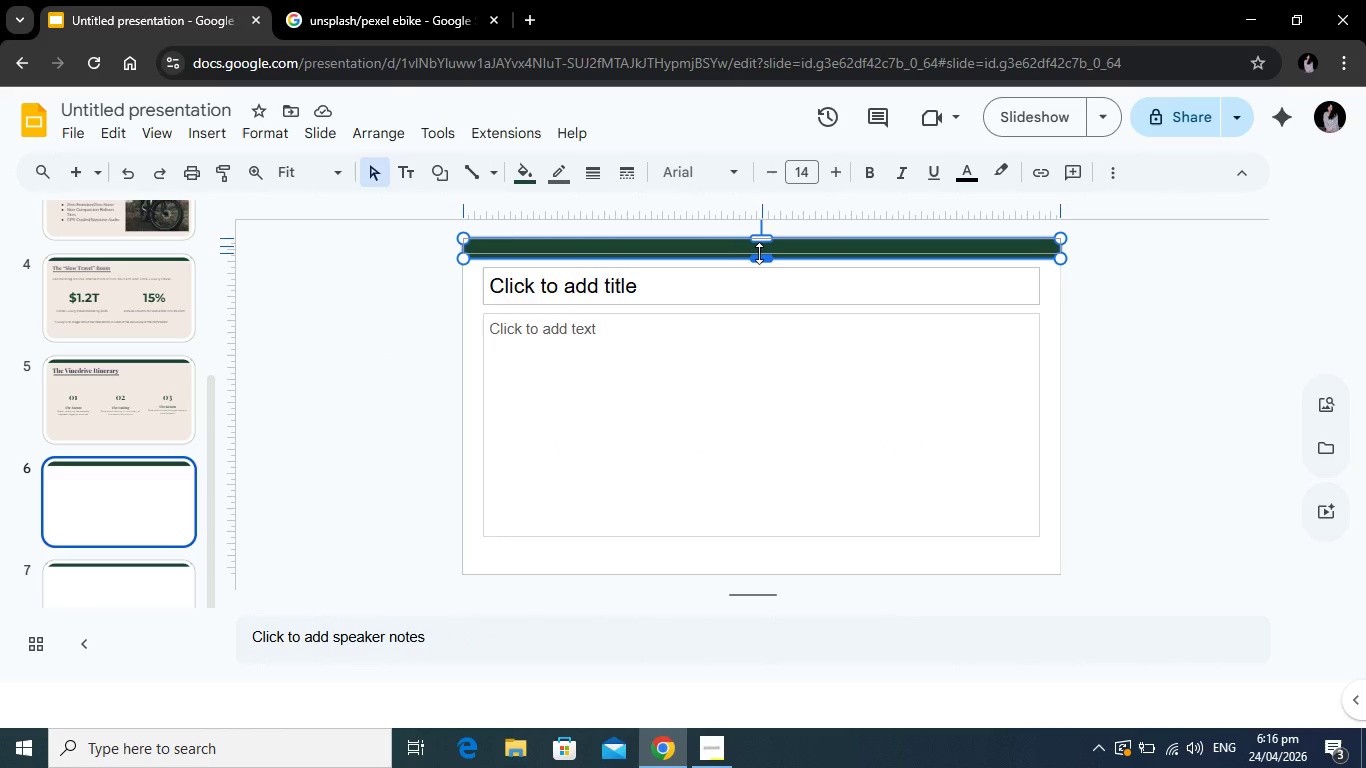 
left_click([170, 419])
 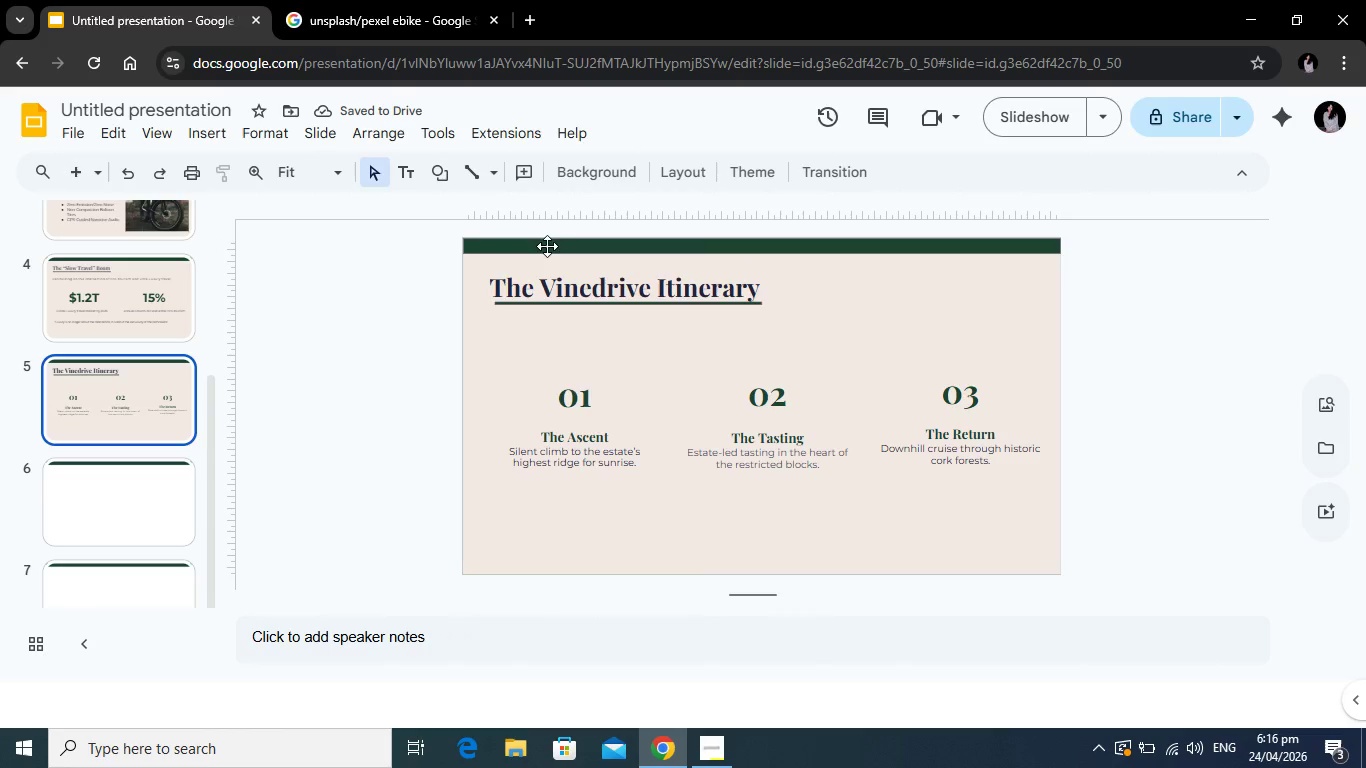 
left_click([547, 246])
 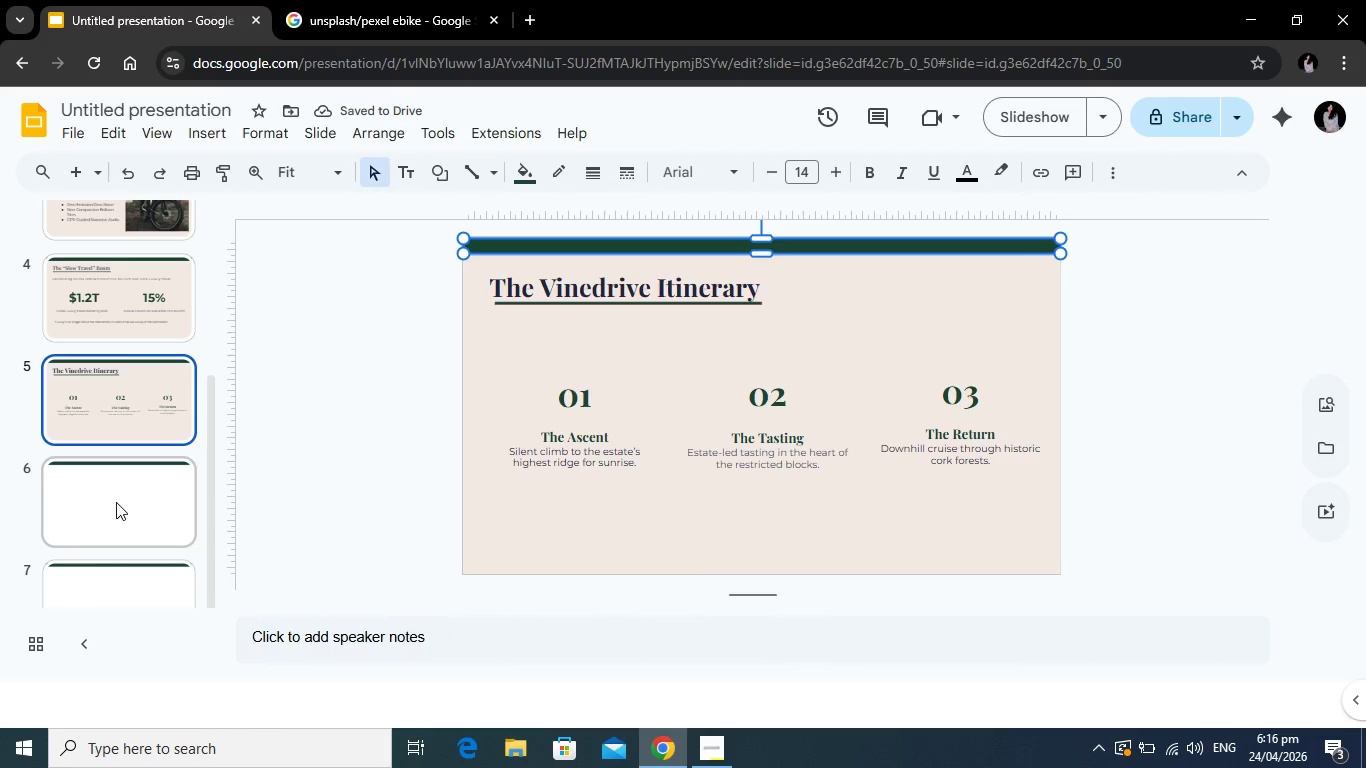 
left_click([116, 502])
 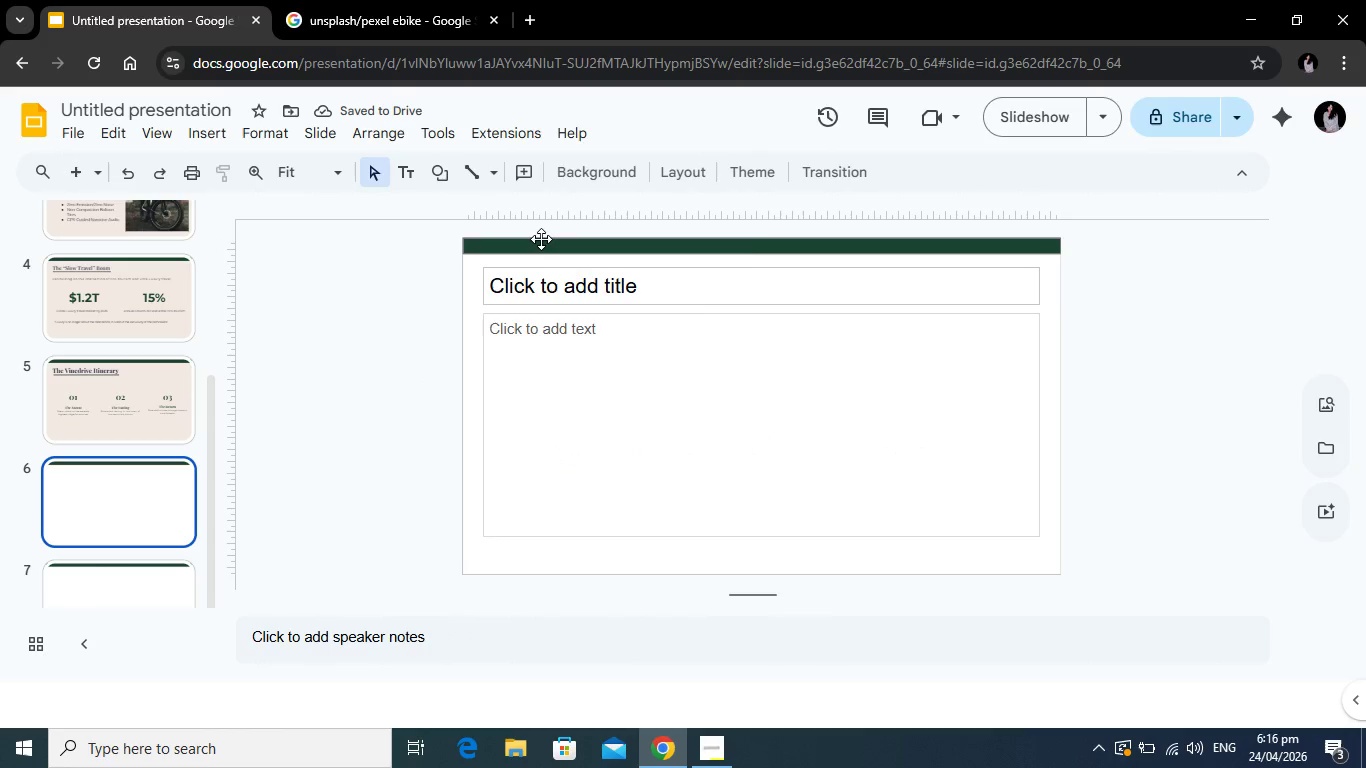 
left_click([541, 239])
 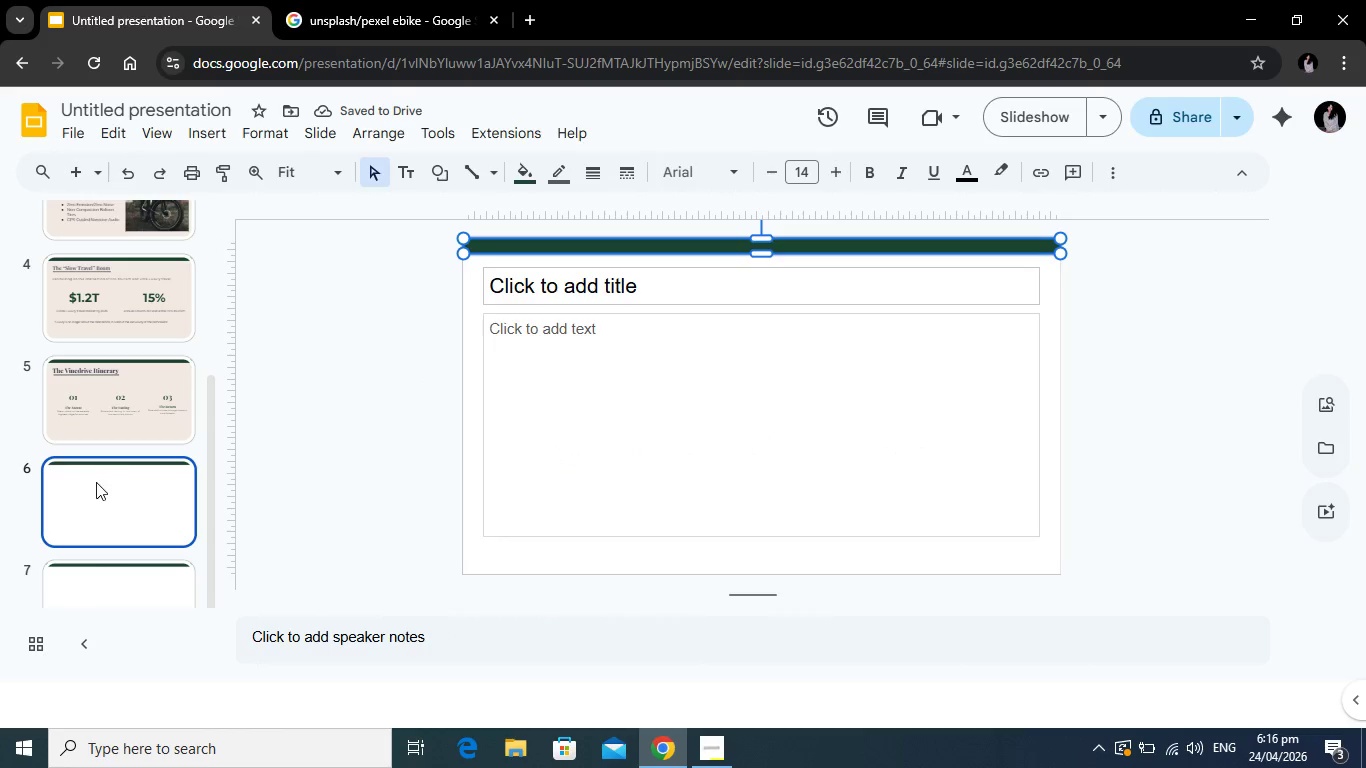 
left_click([96, 483])
 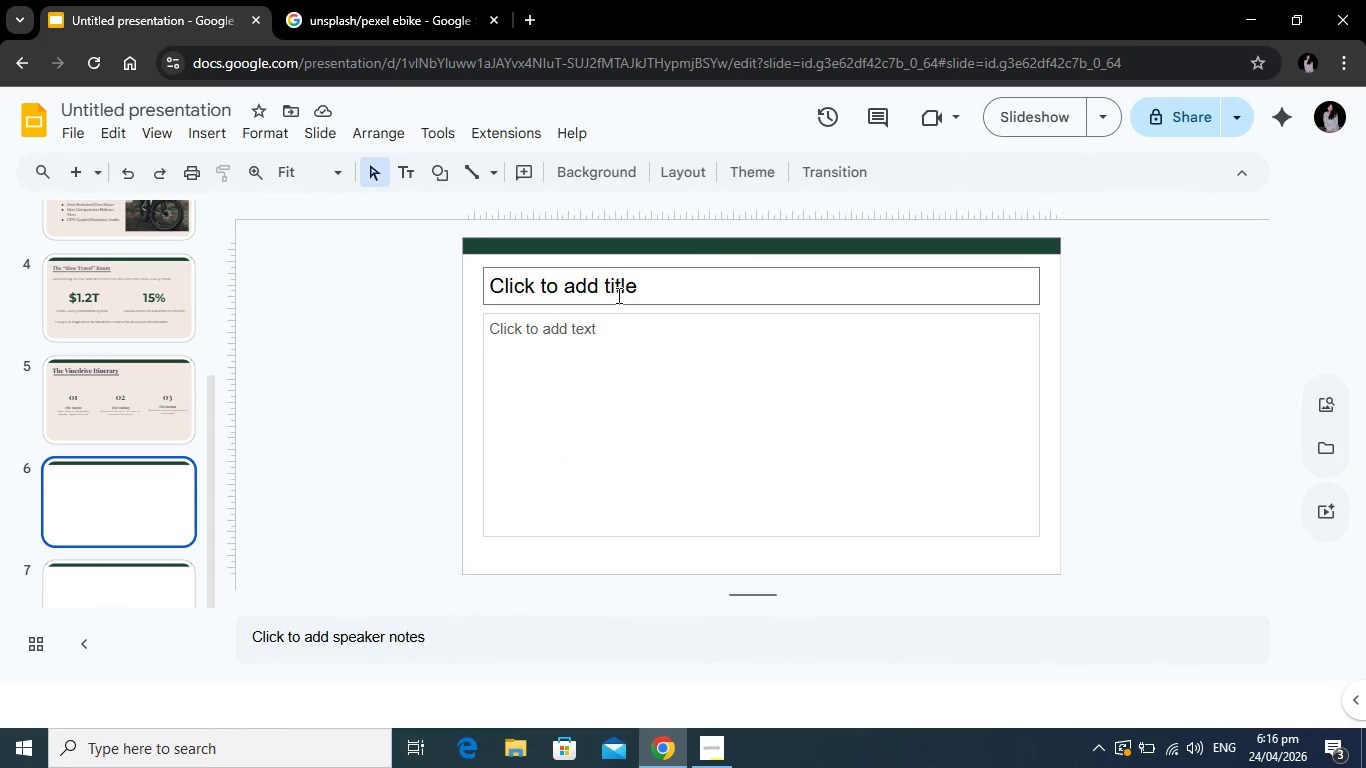 
mouse_move([626, 309])
 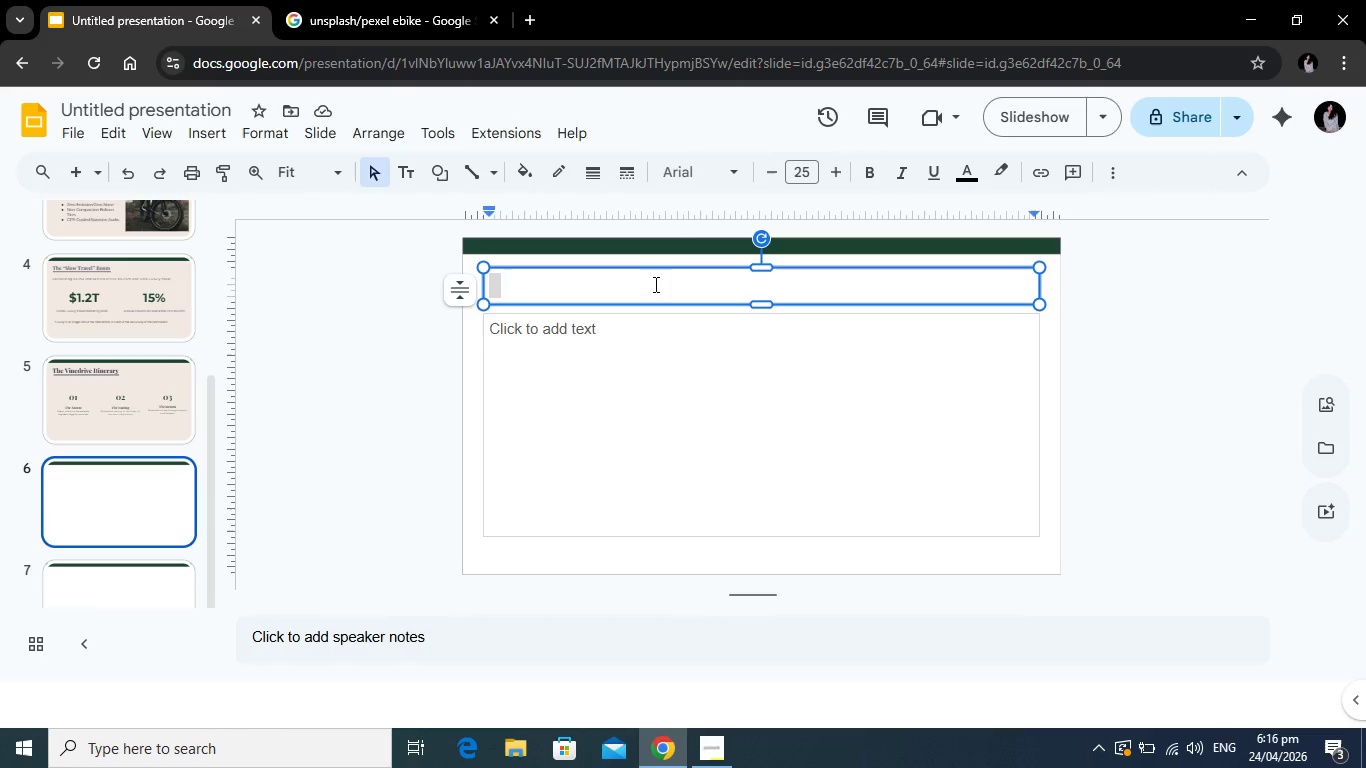 
left_click([654, 284])
 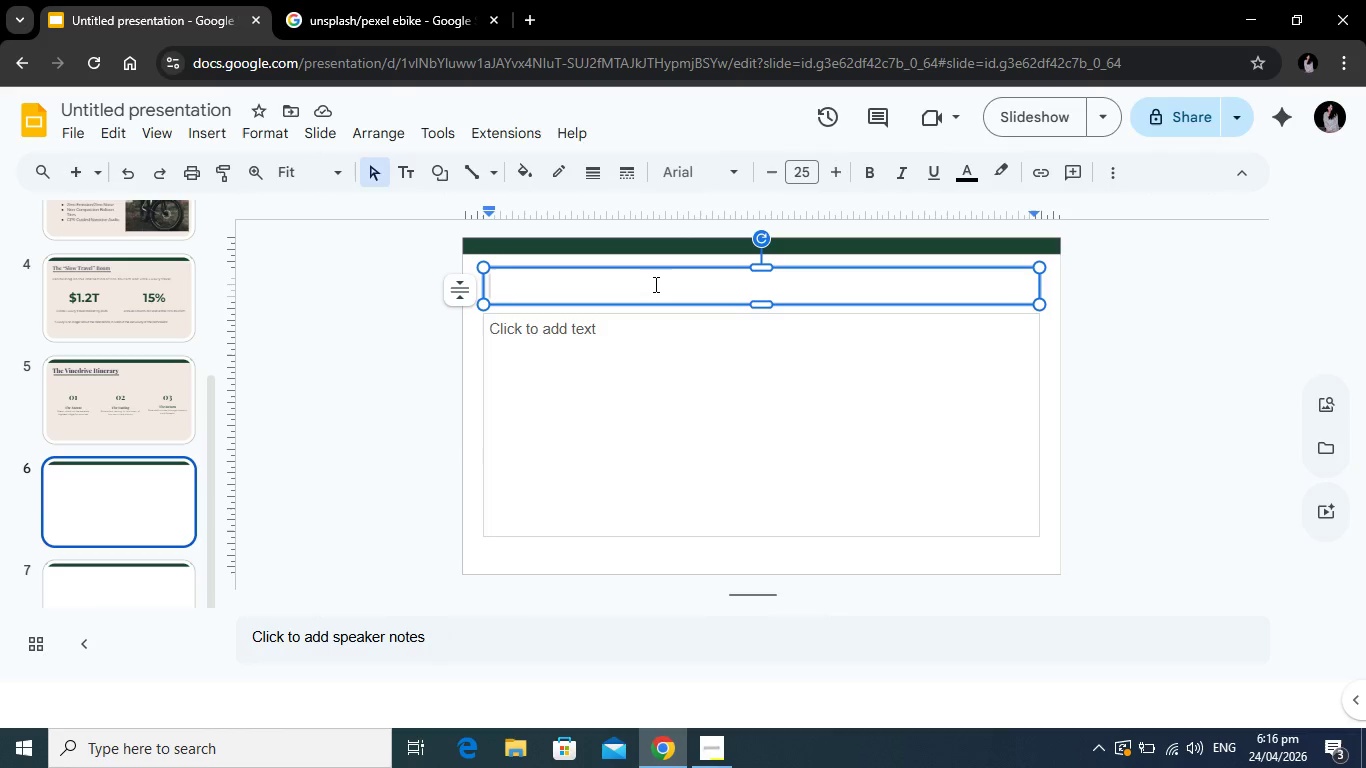 
type(Preserving the Estate)
 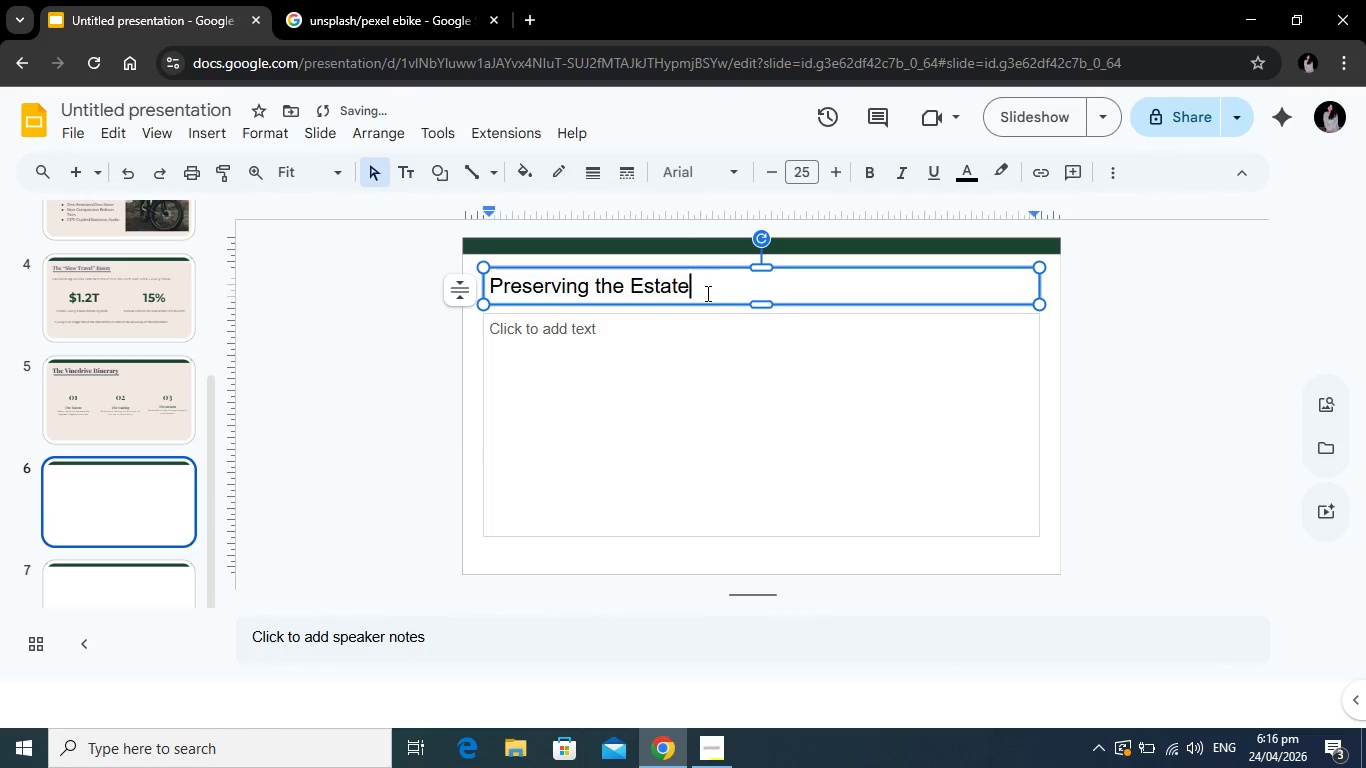 
left_click_drag(start_coordinate=[705, 292], to_coordinate=[489, 285])
 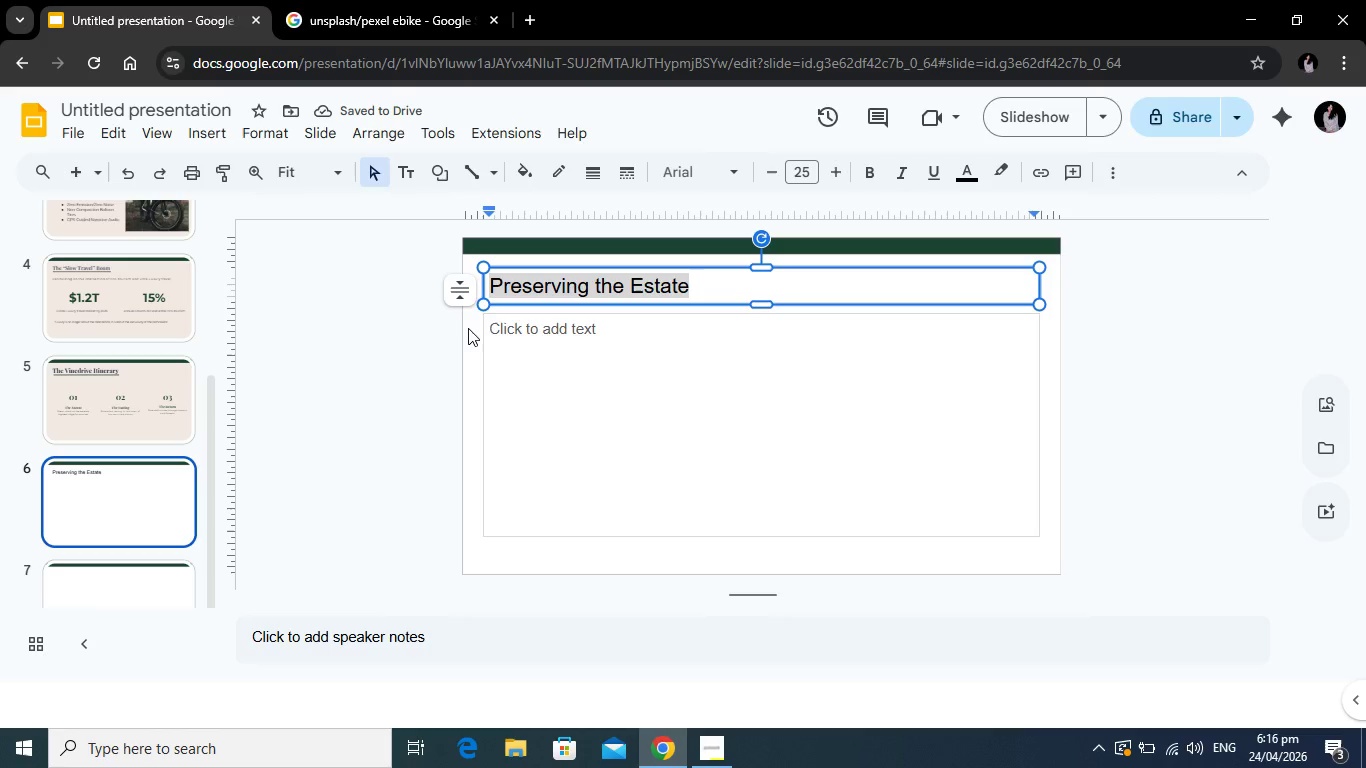 
left_click([468, 328])
 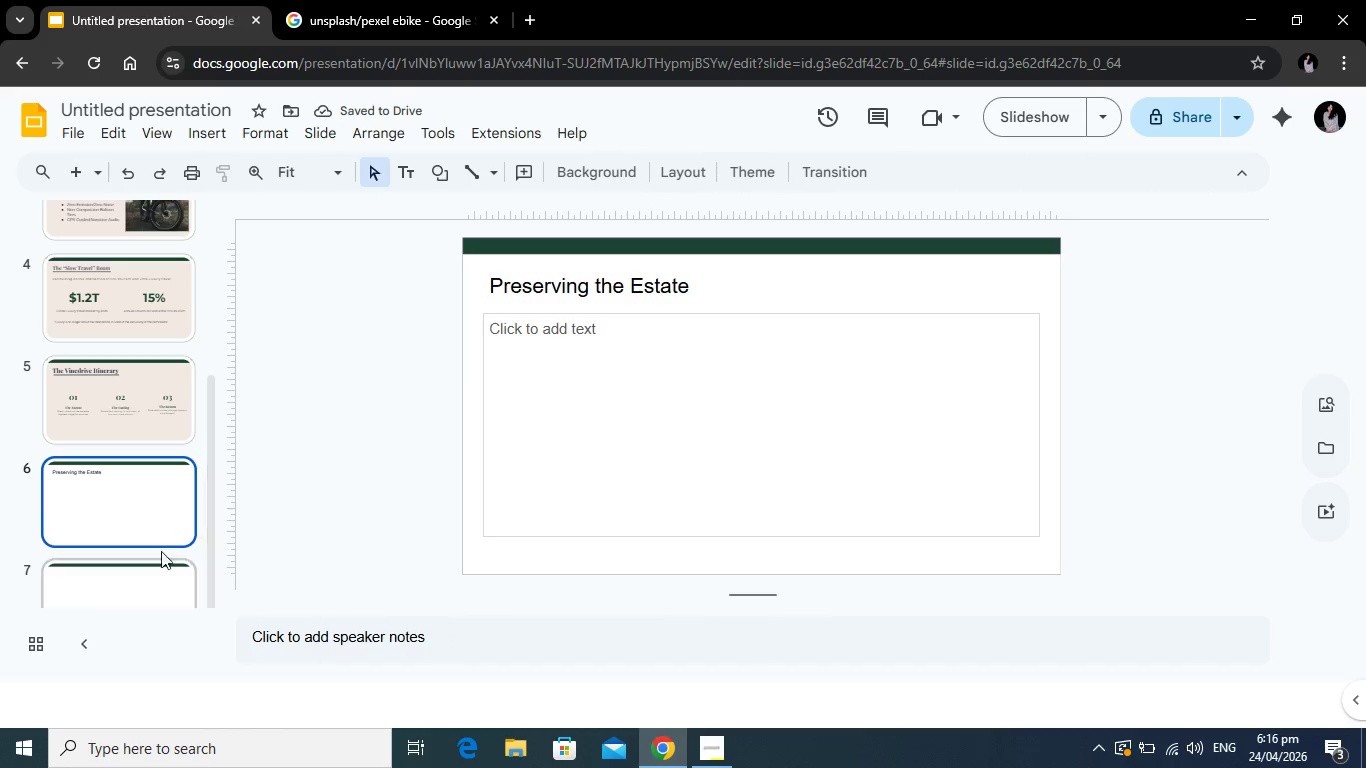 
left_click([162, 570])
 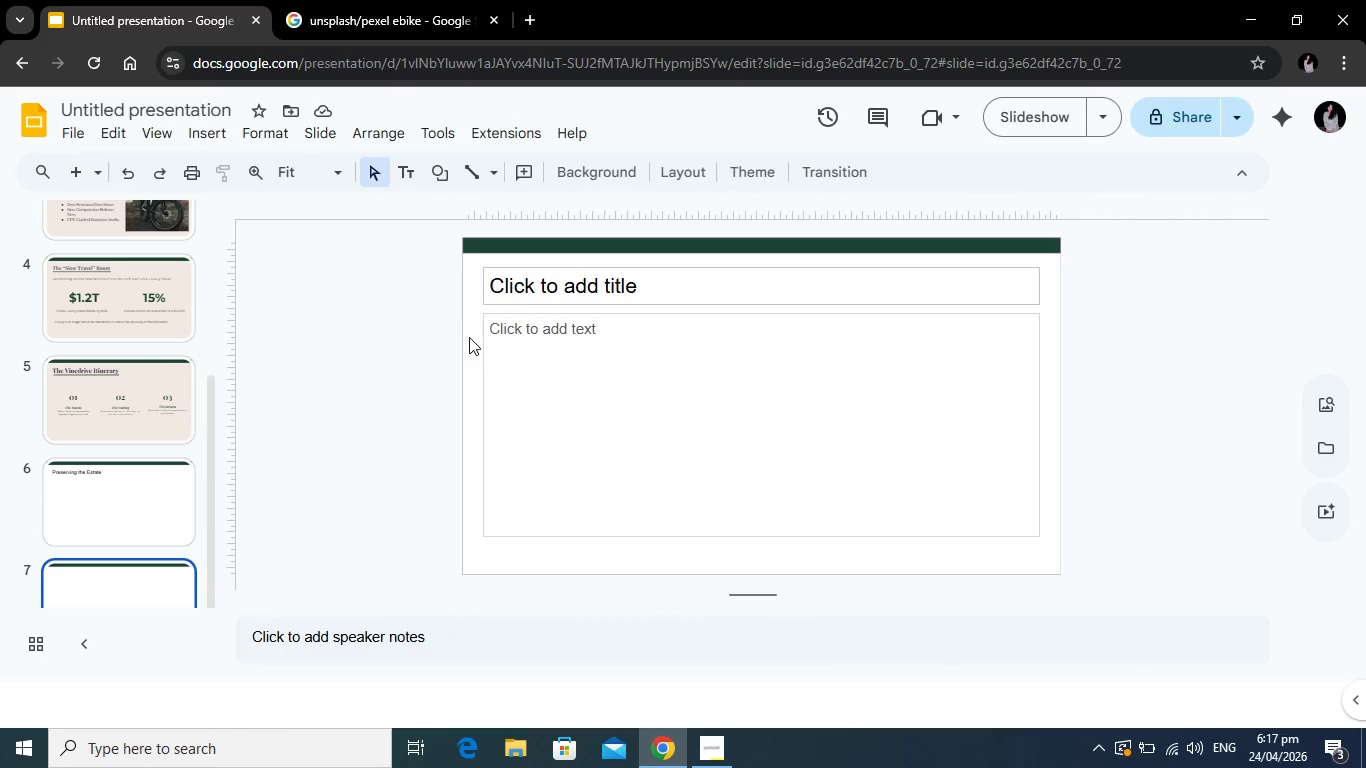 
left_click([469, 337])
 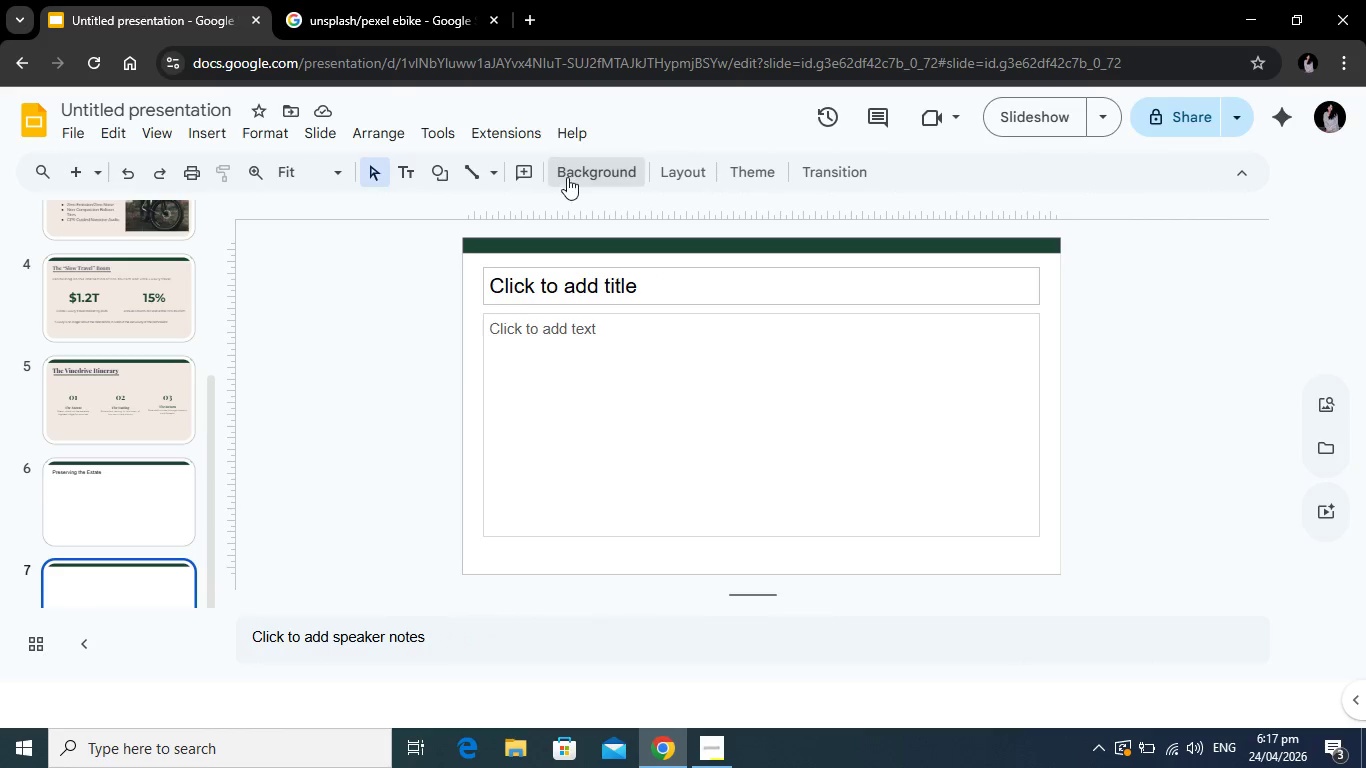 
left_click([567, 177])
 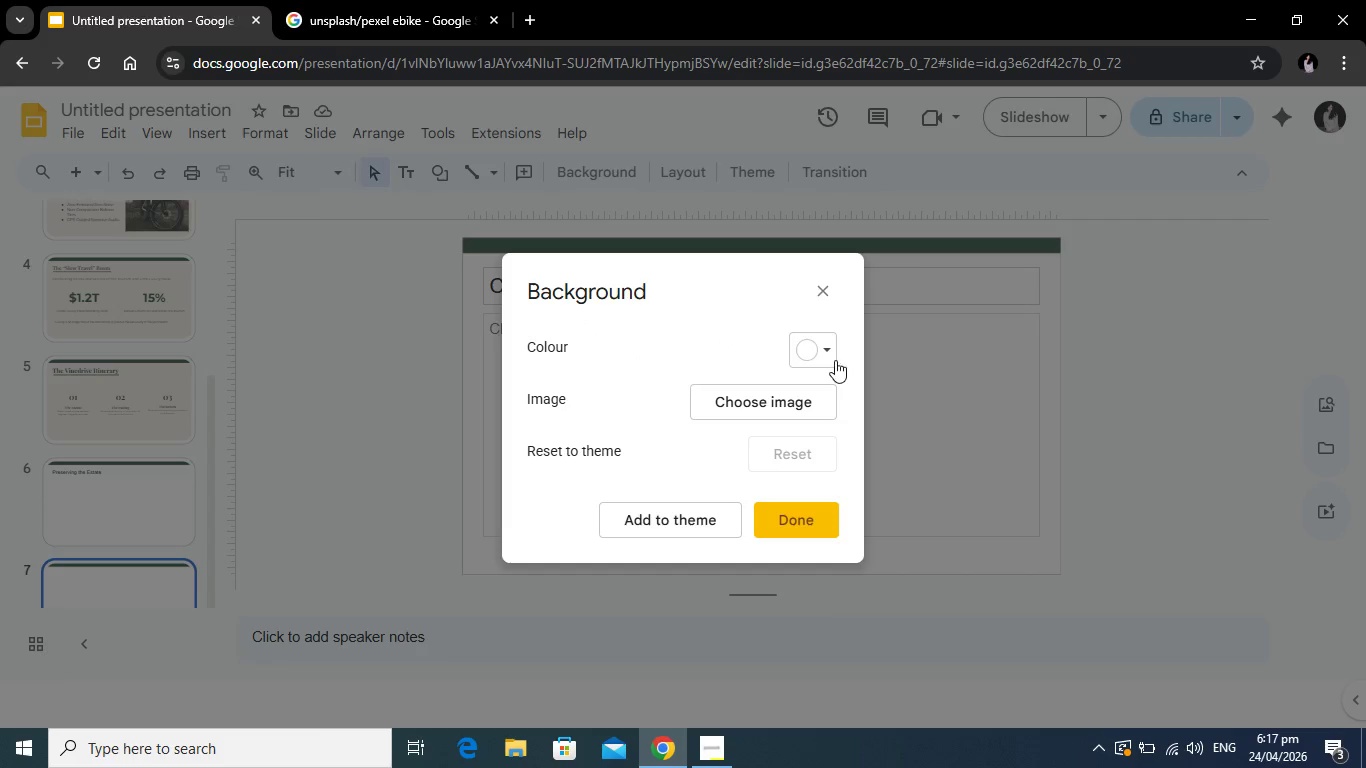 
double_click([829, 356])
 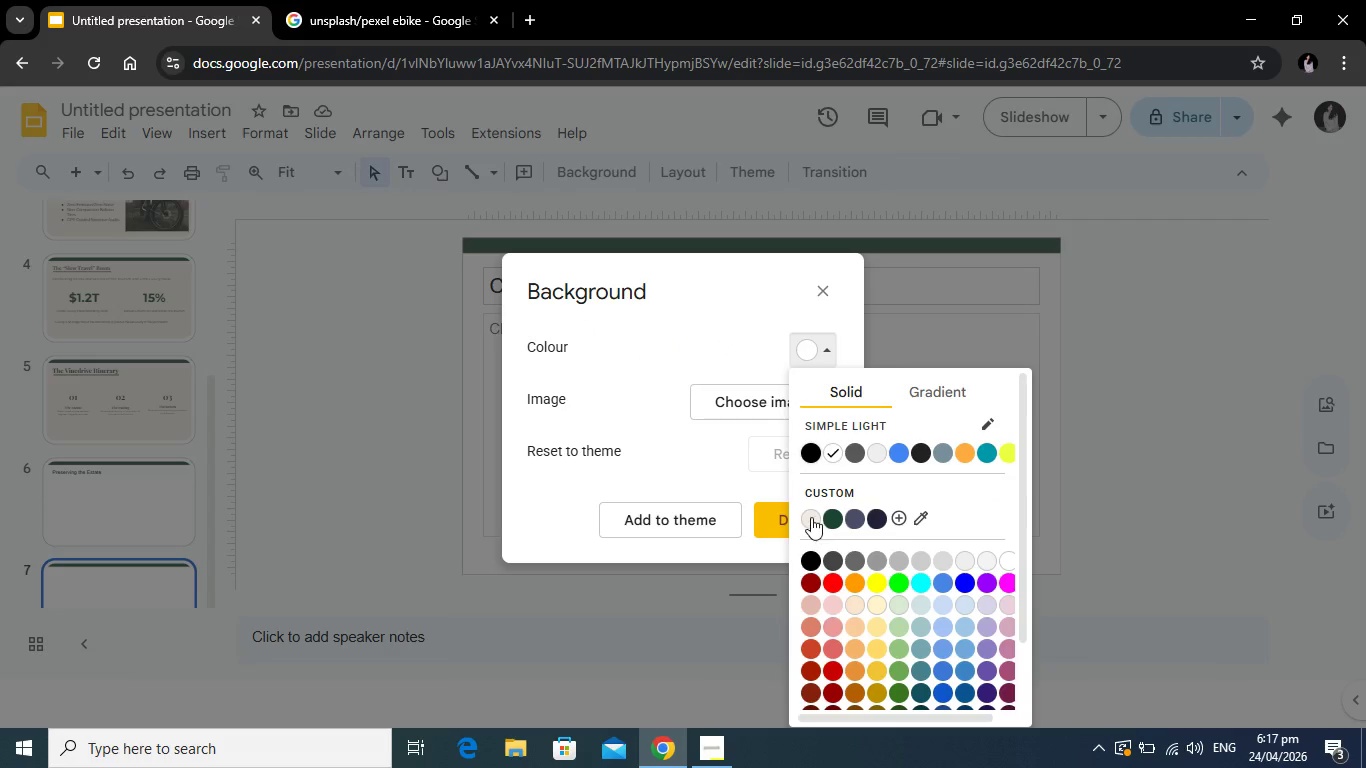 
left_click([811, 517])
 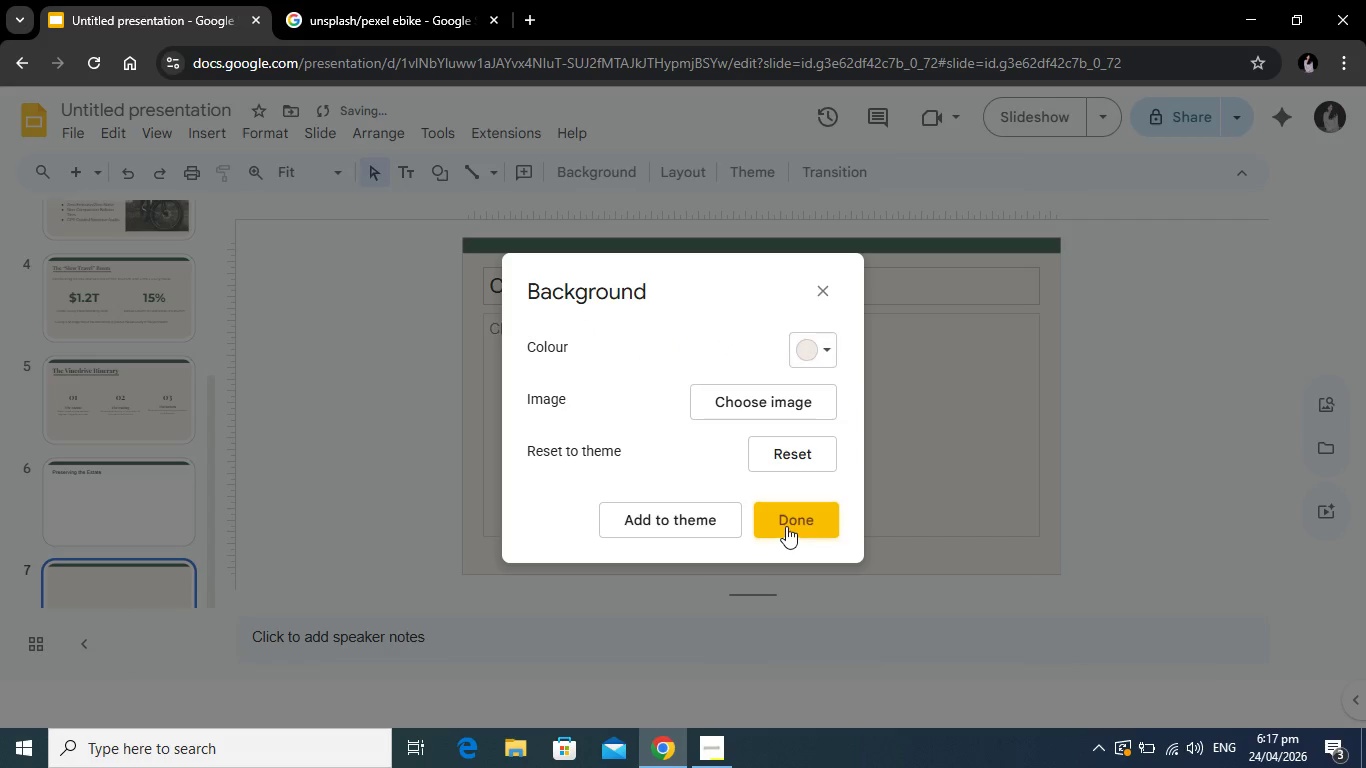 
left_click([786, 526])
 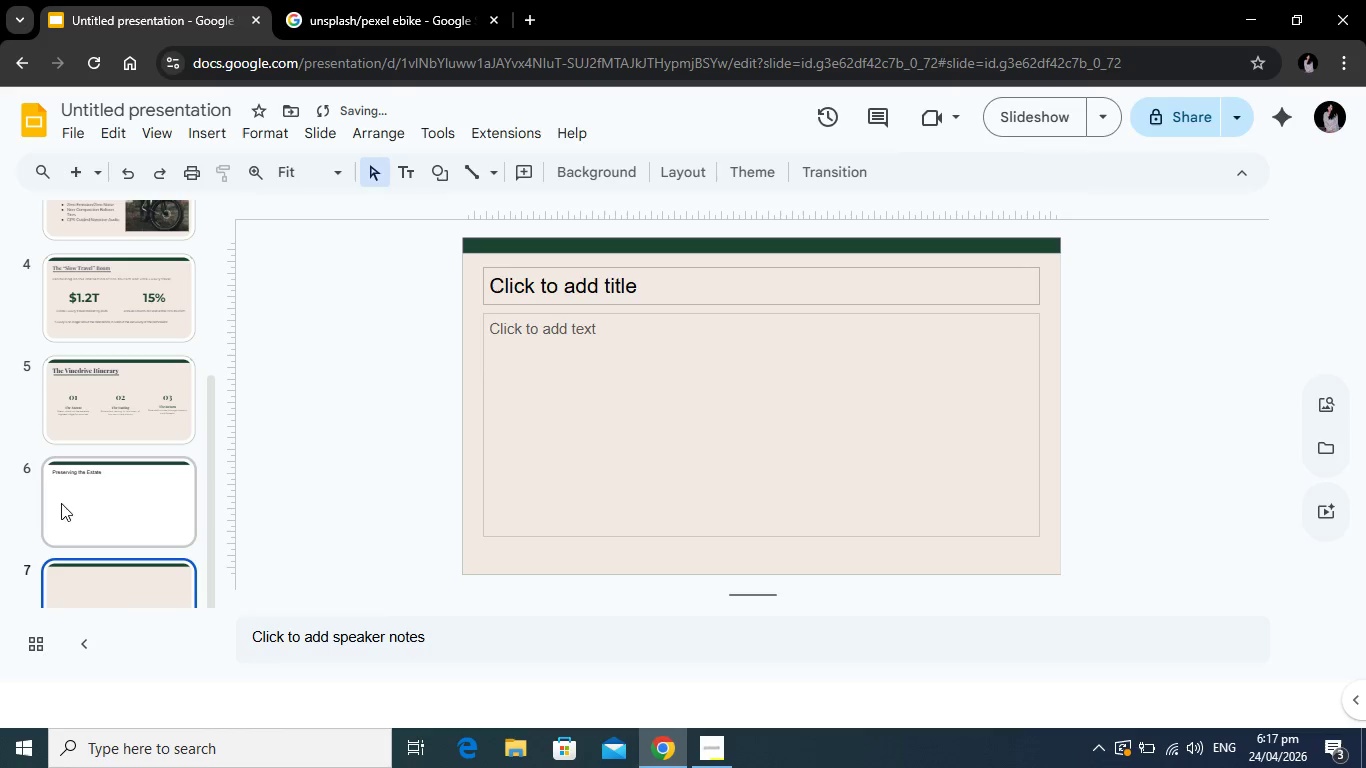 
left_click([73, 503])
 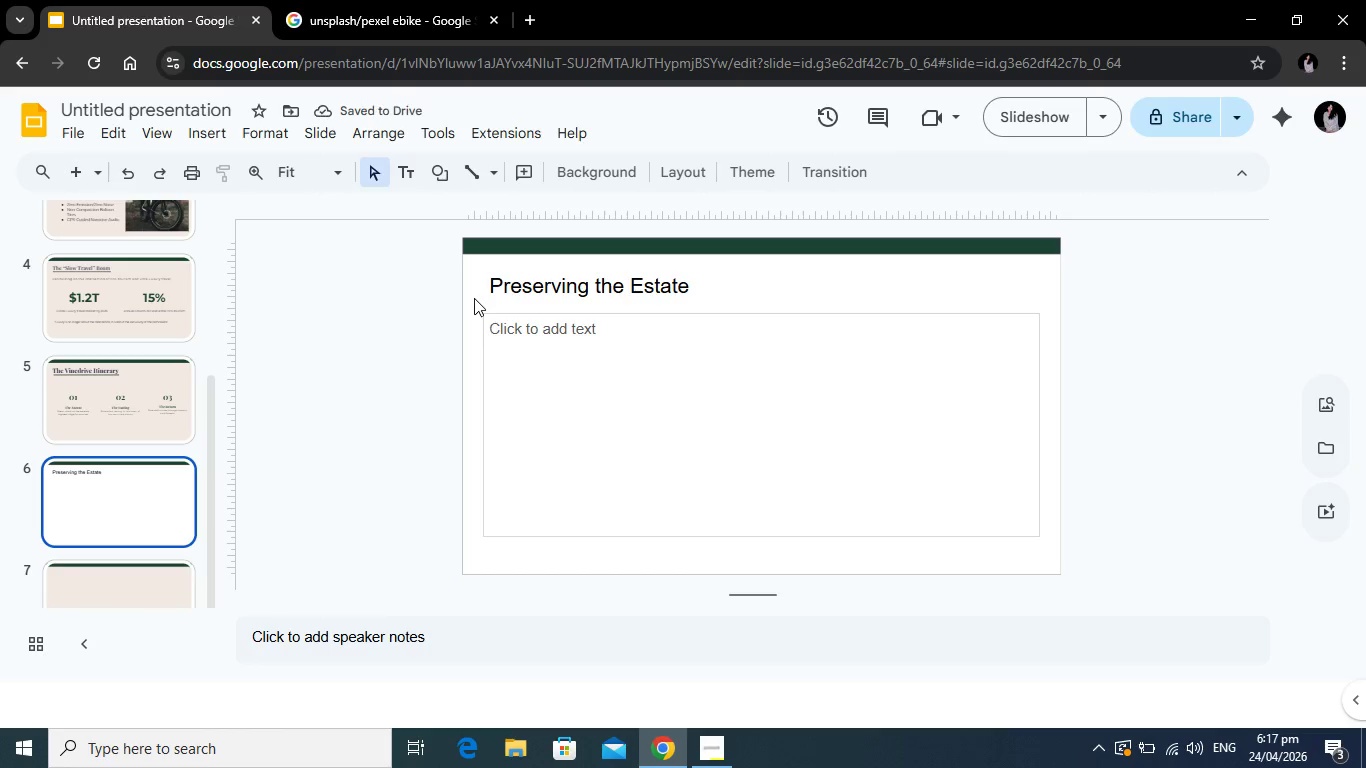 
left_click([474, 298])
 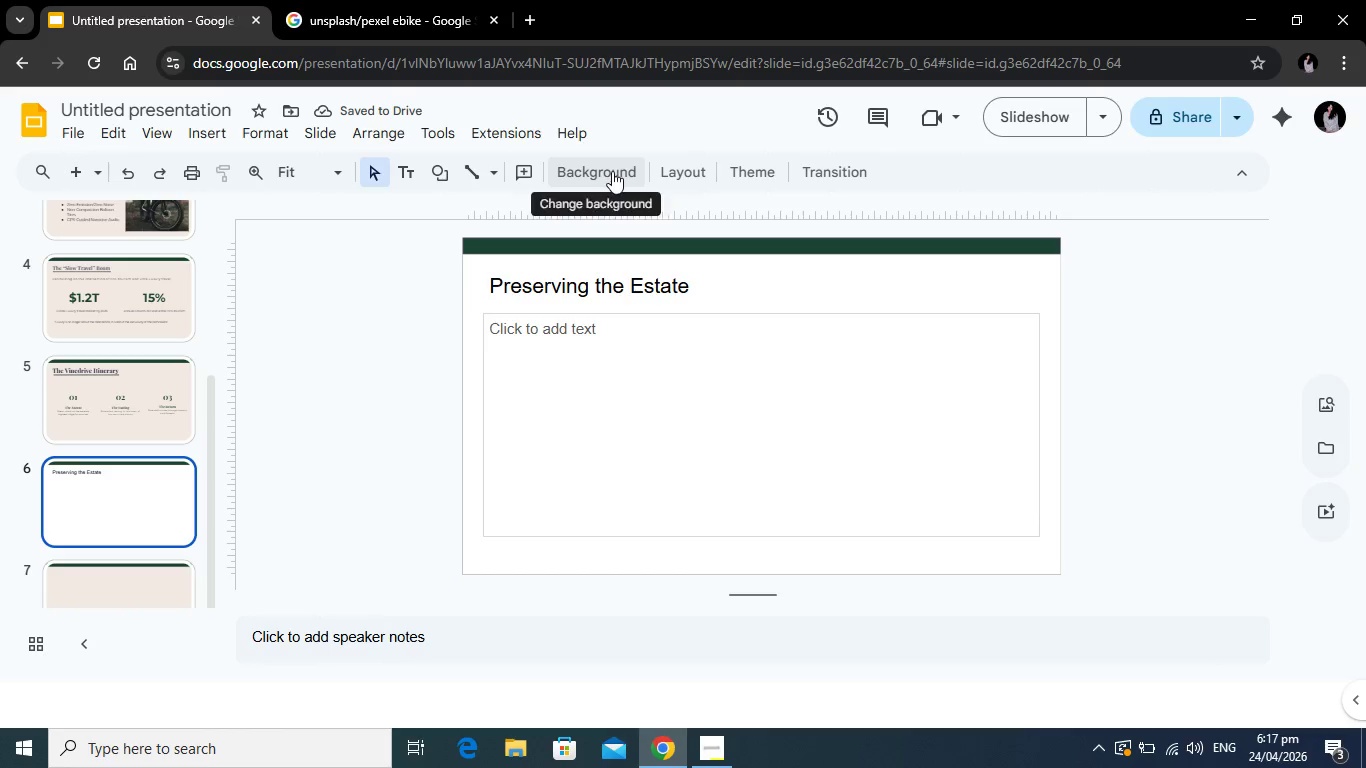 
left_click([612, 171])
 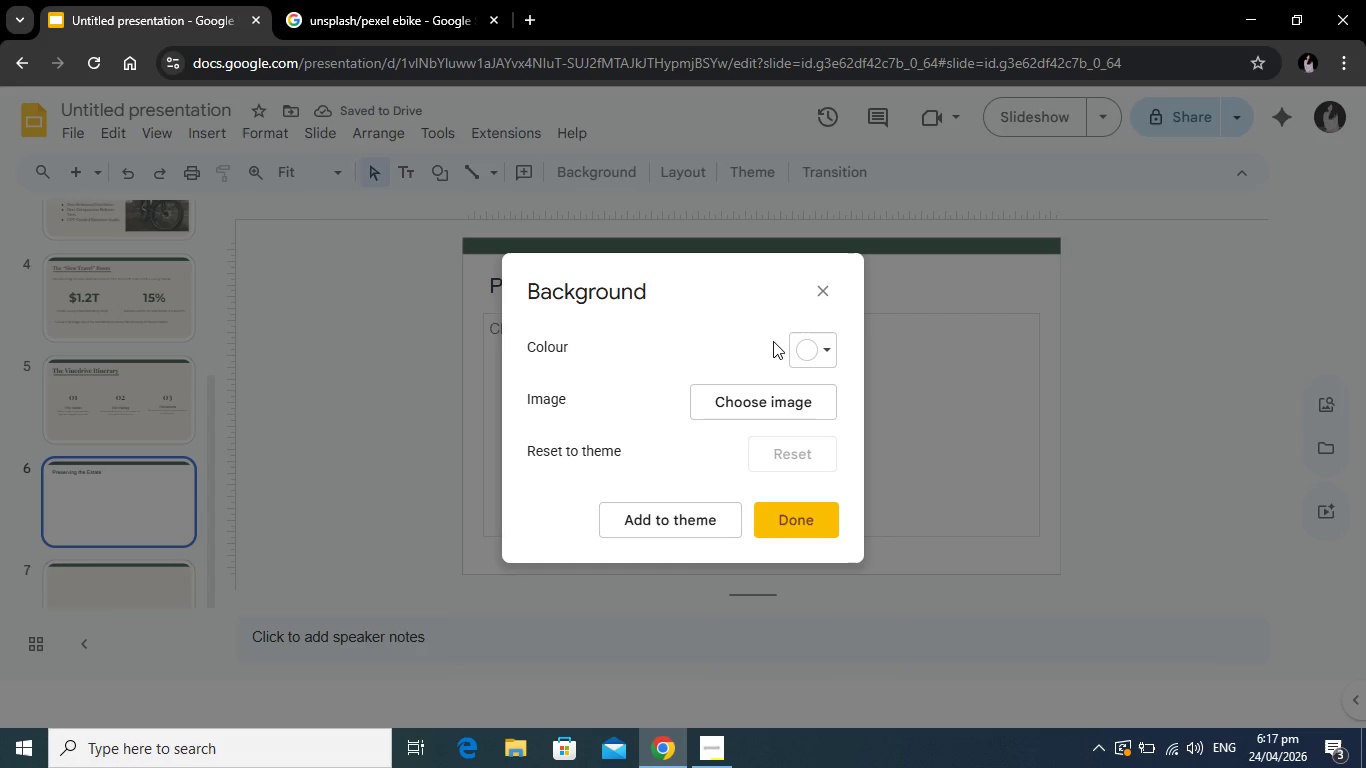 
left_click([814, 341])
 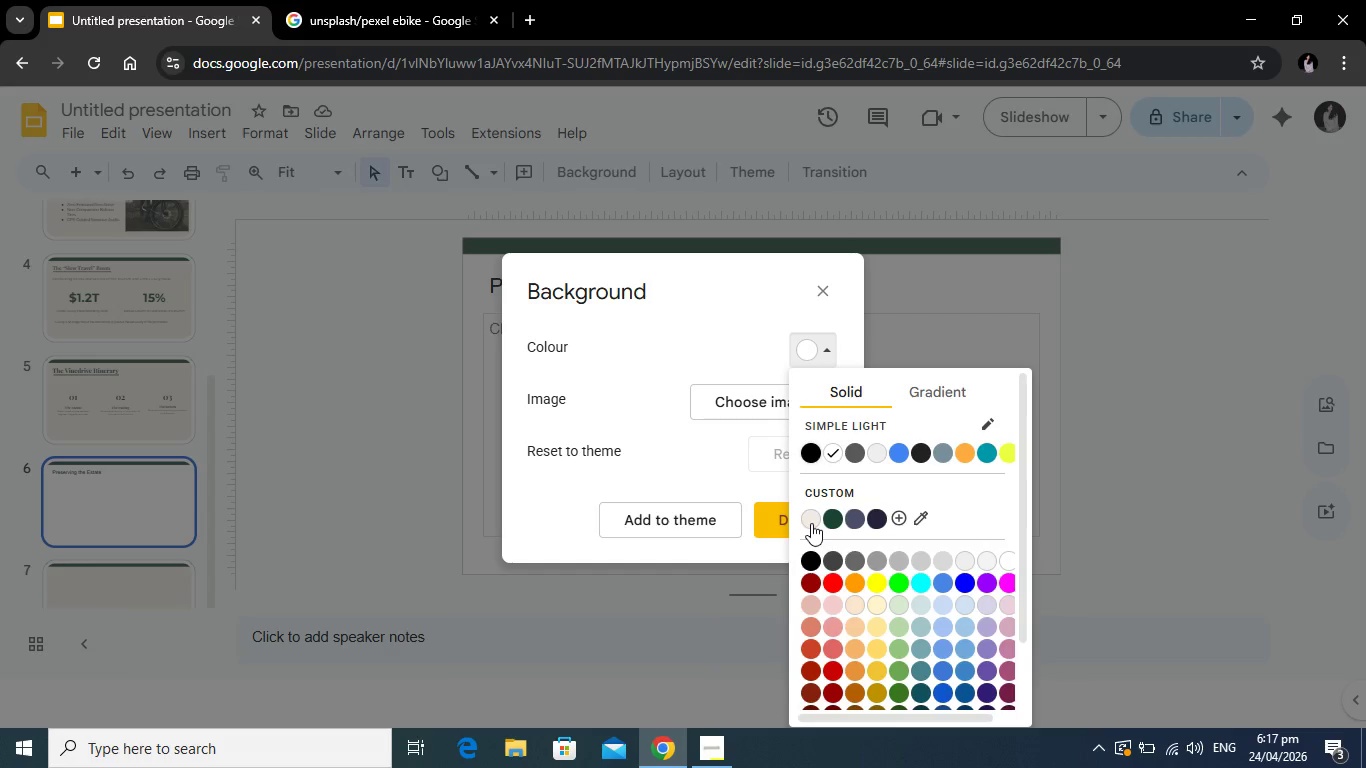 
left_click([811, 523])
 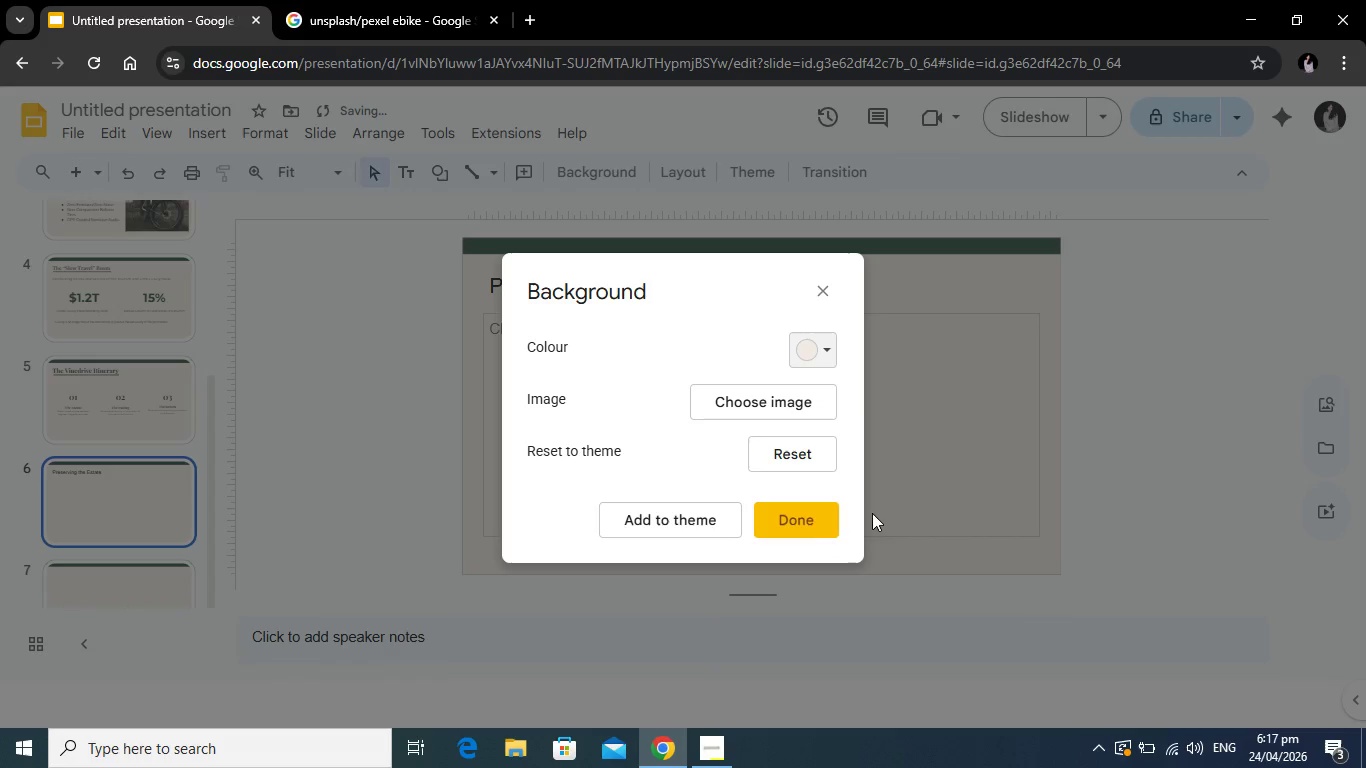 
left_click([819, 519])
 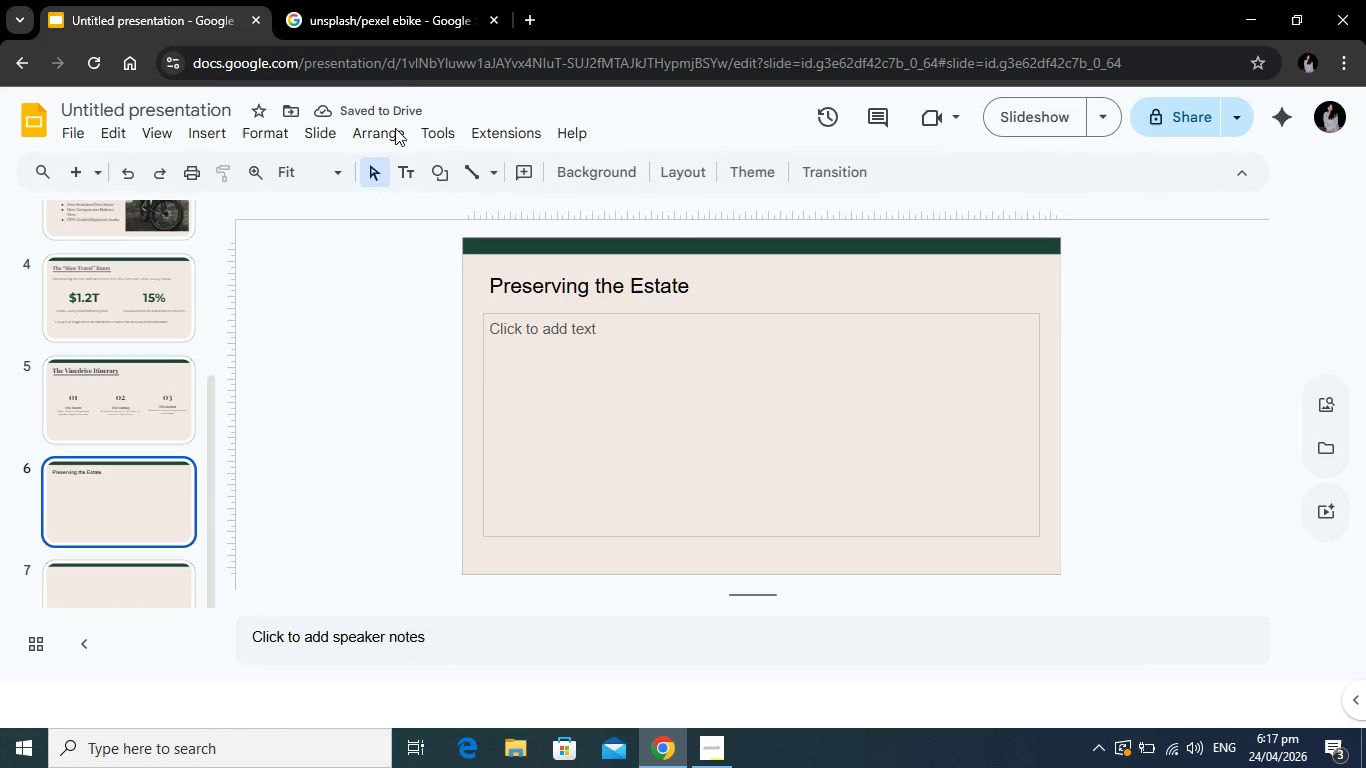 
left_click([429, 178])
 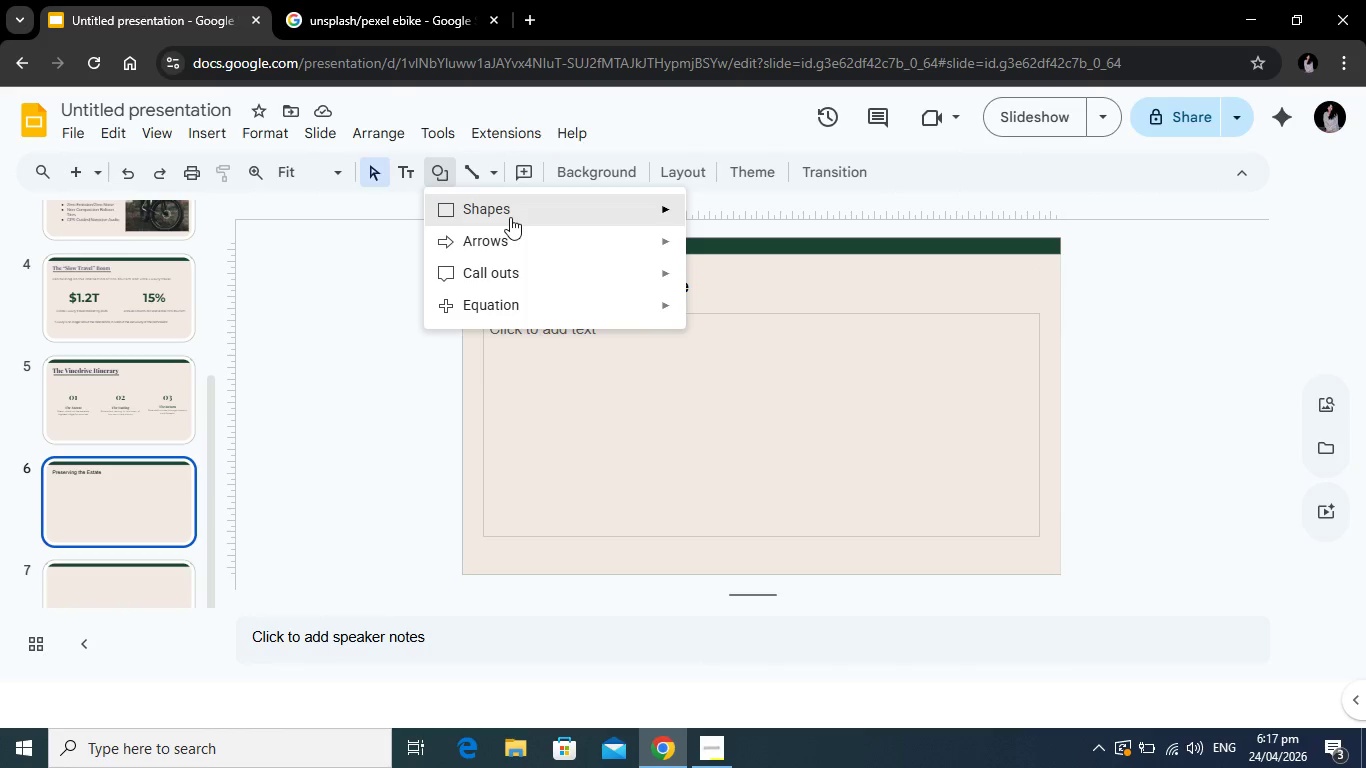 
left_click([510, 217])
 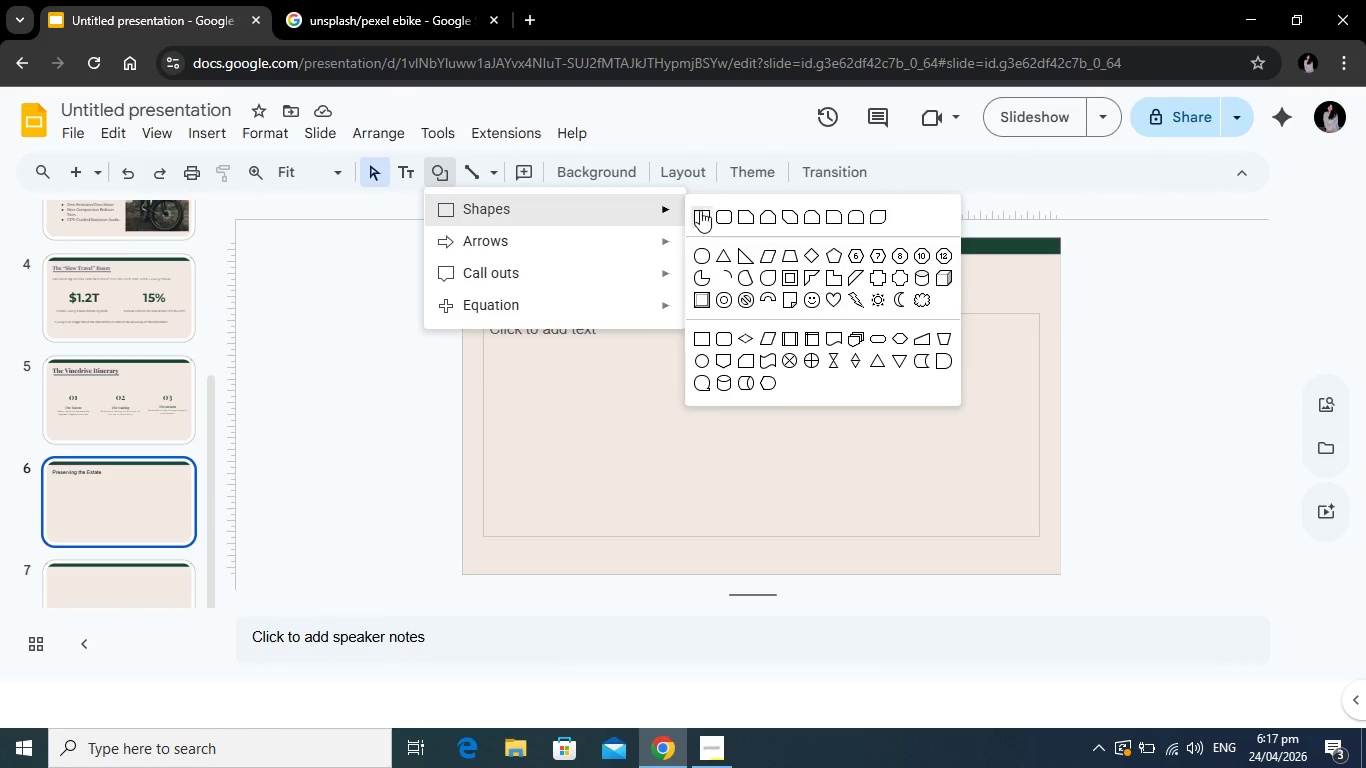 
left_click([700, 210])
 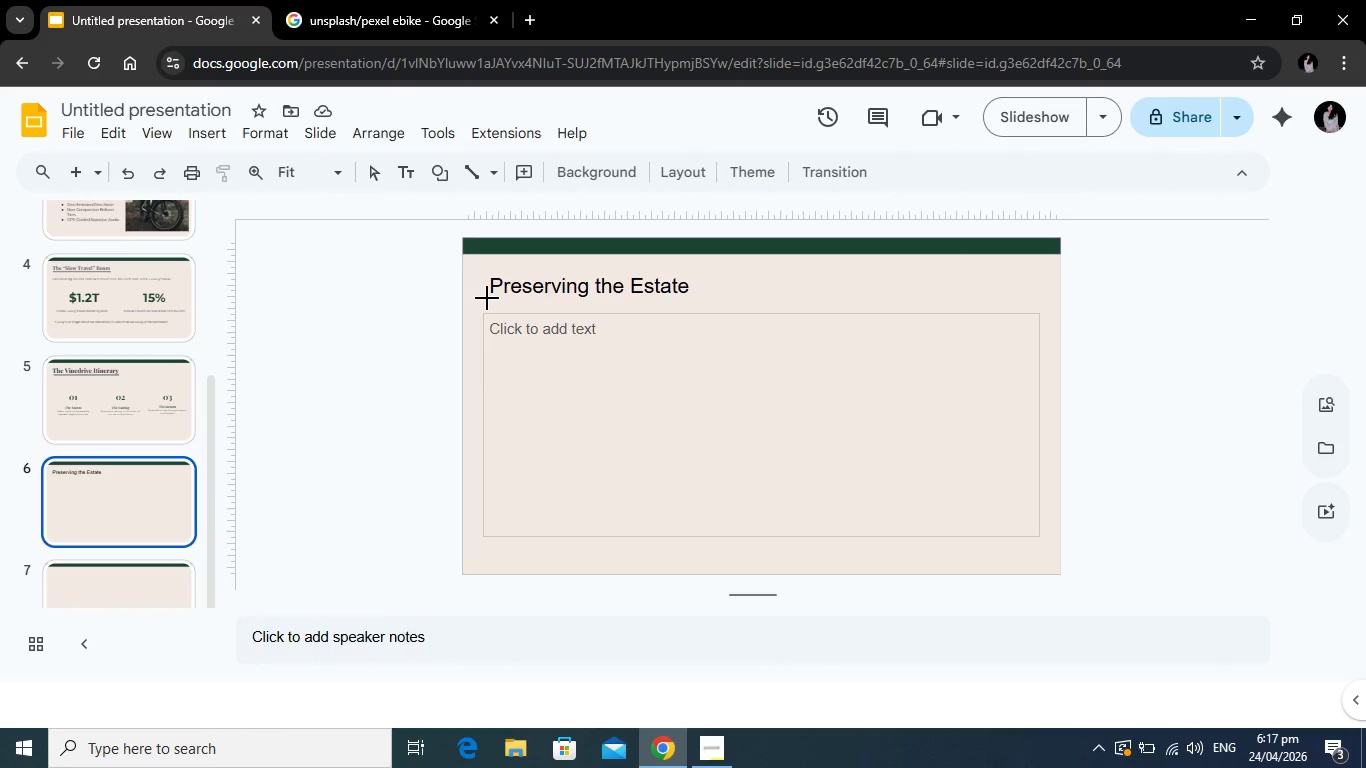 
left_click_drag(start_coordinate=[487, 298], to_coordinate=[691, 296])
 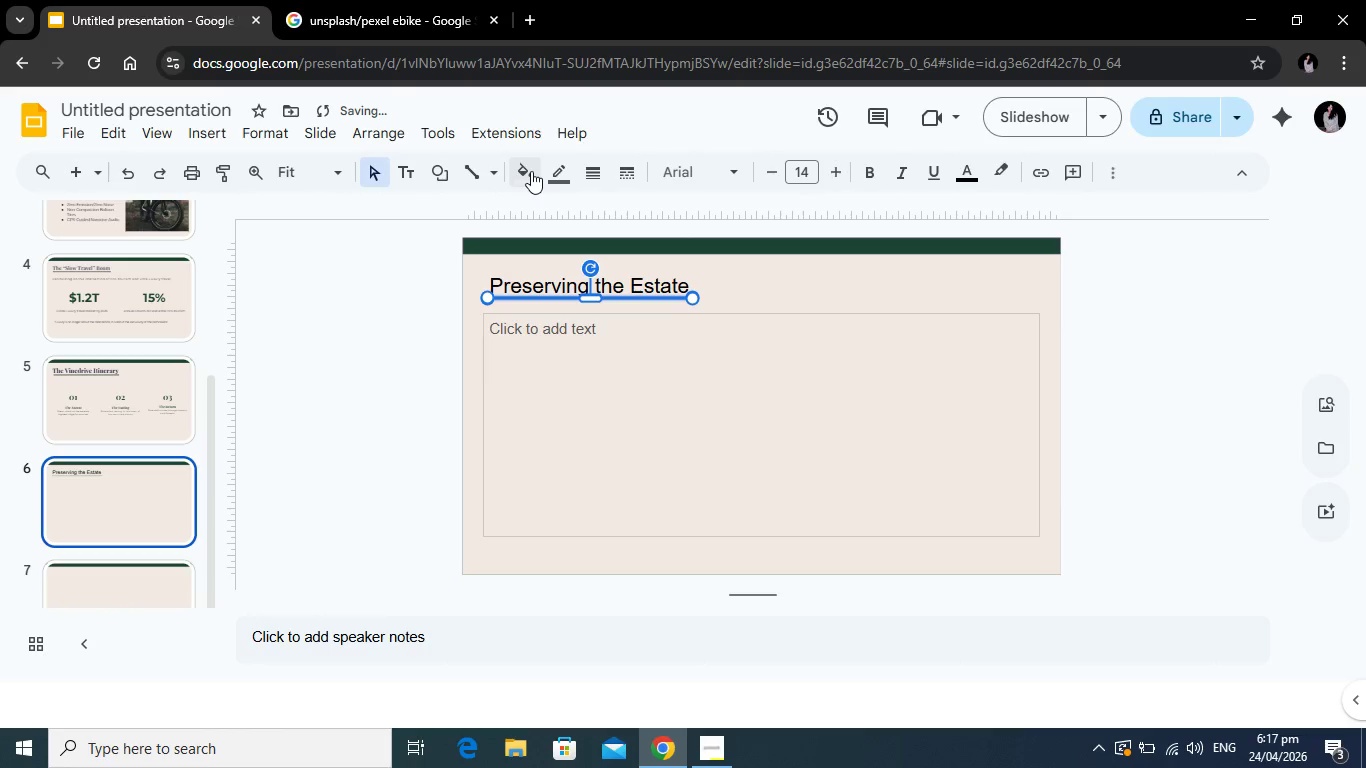 
left_click([531, 169])
 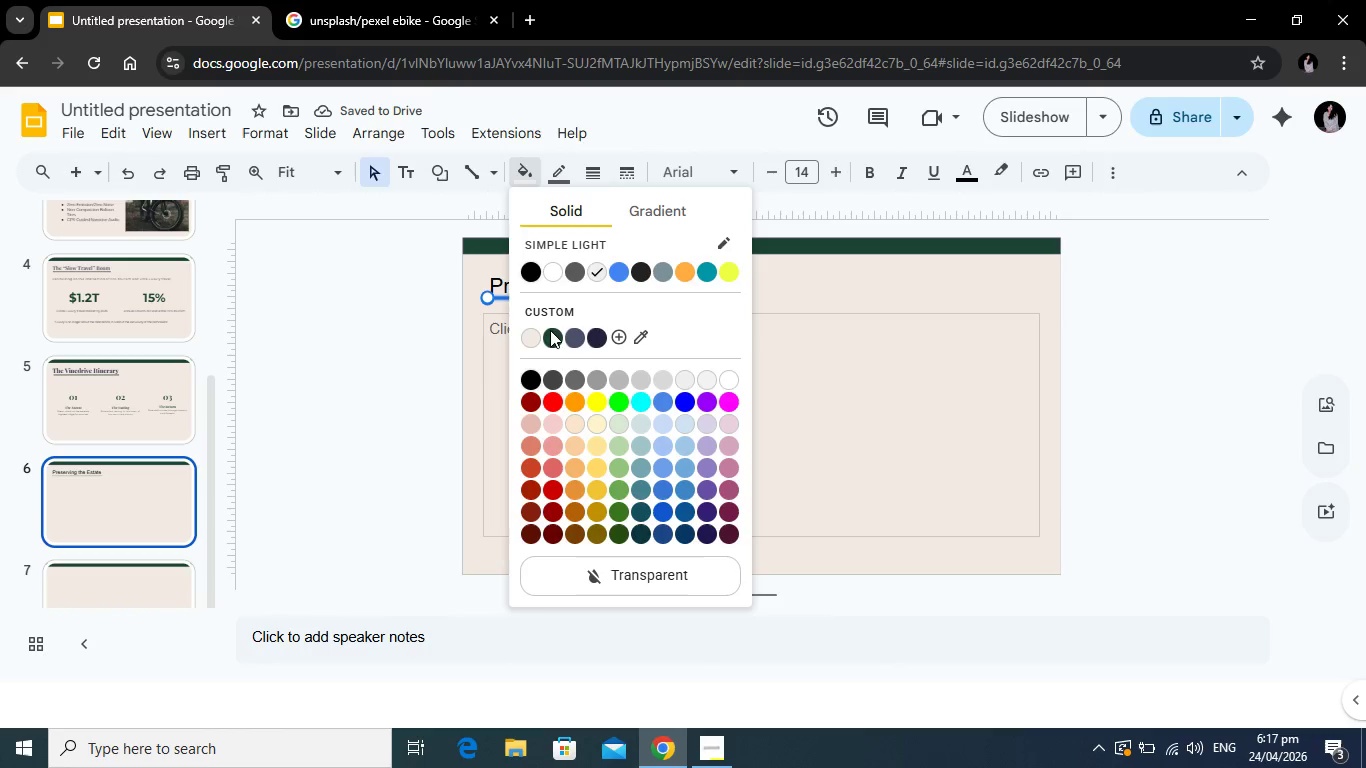 
left_click([552, 341])
 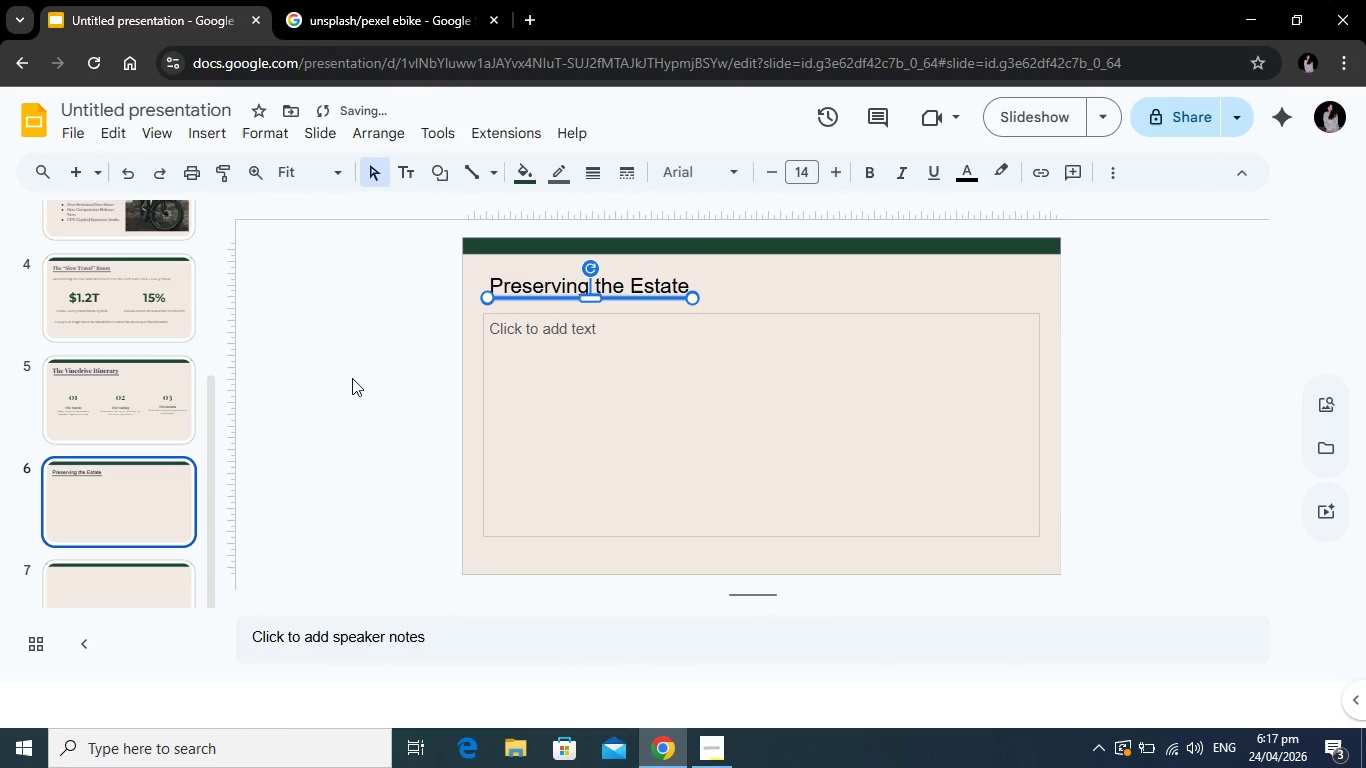 
left_click([352, 378])
 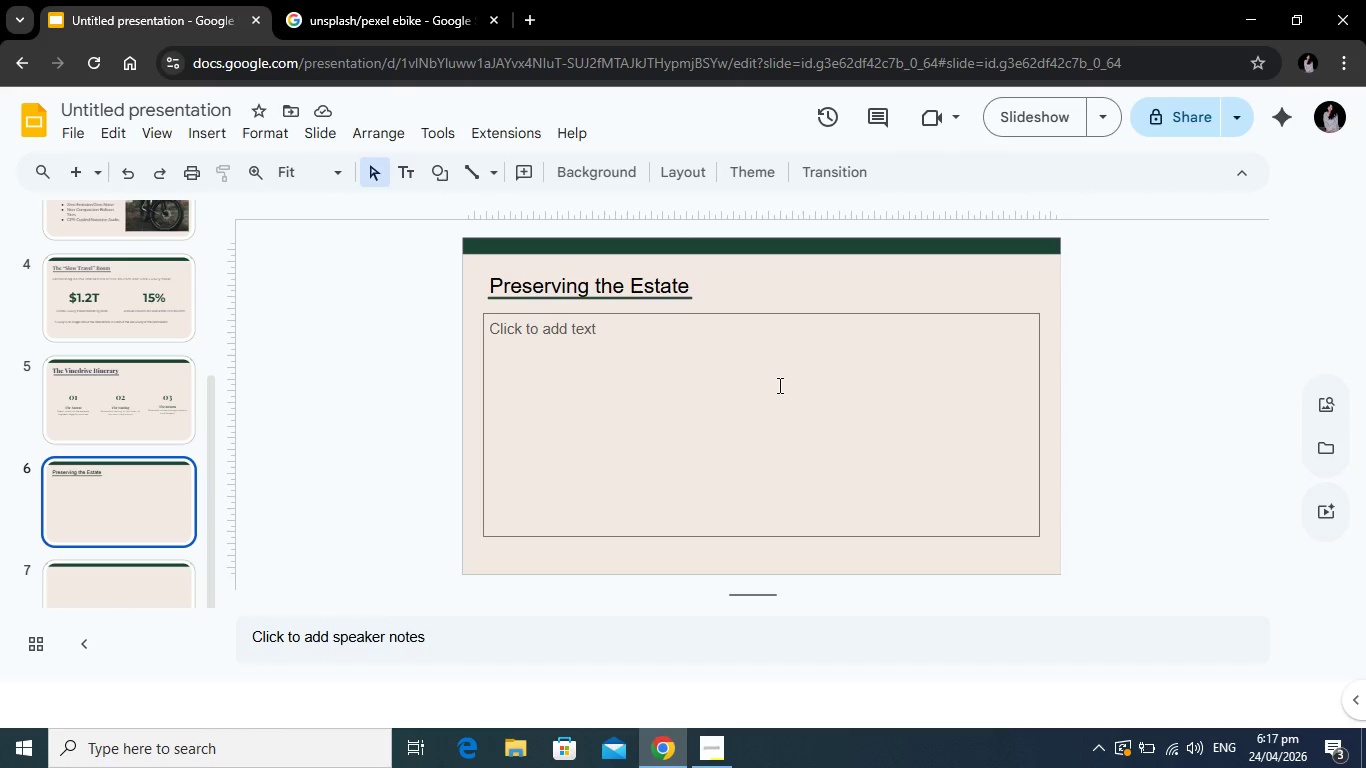 
wait(12.3)
 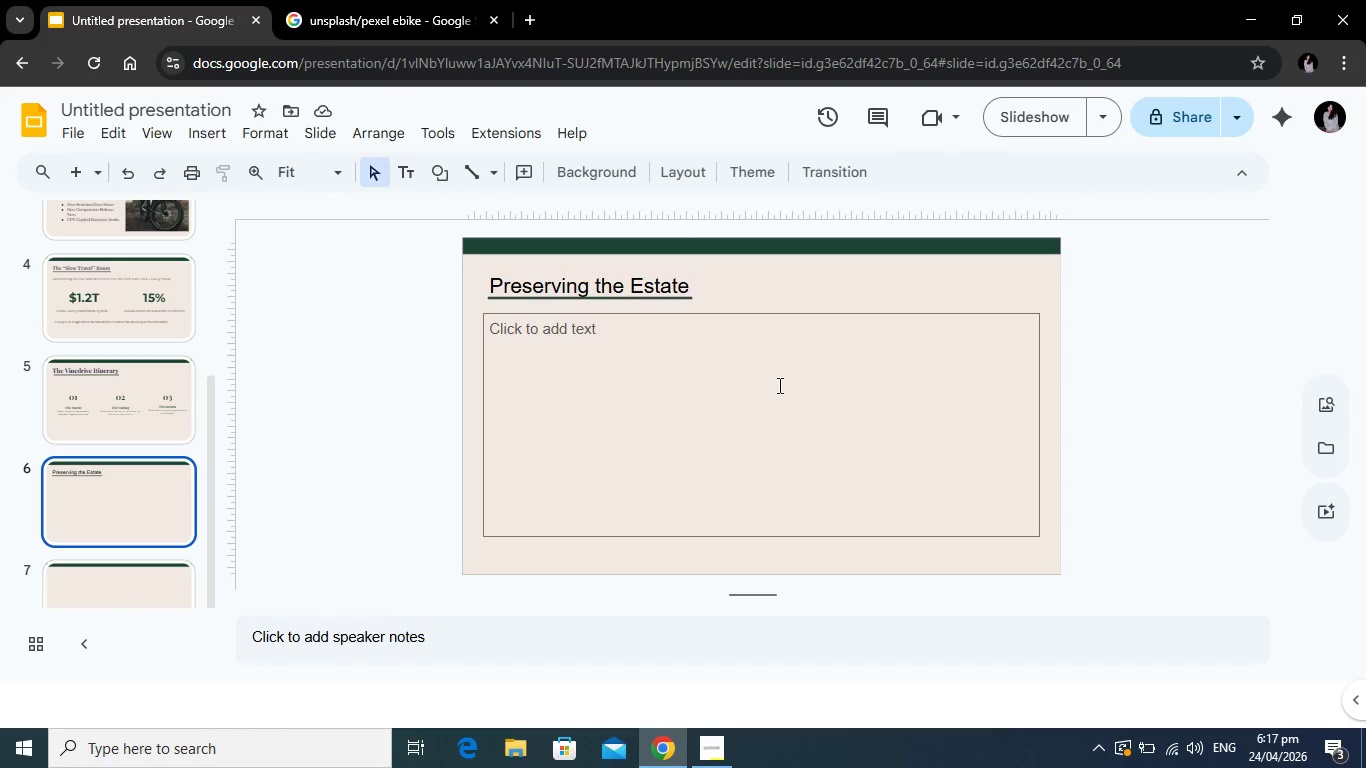 
left_click([721, 390])
 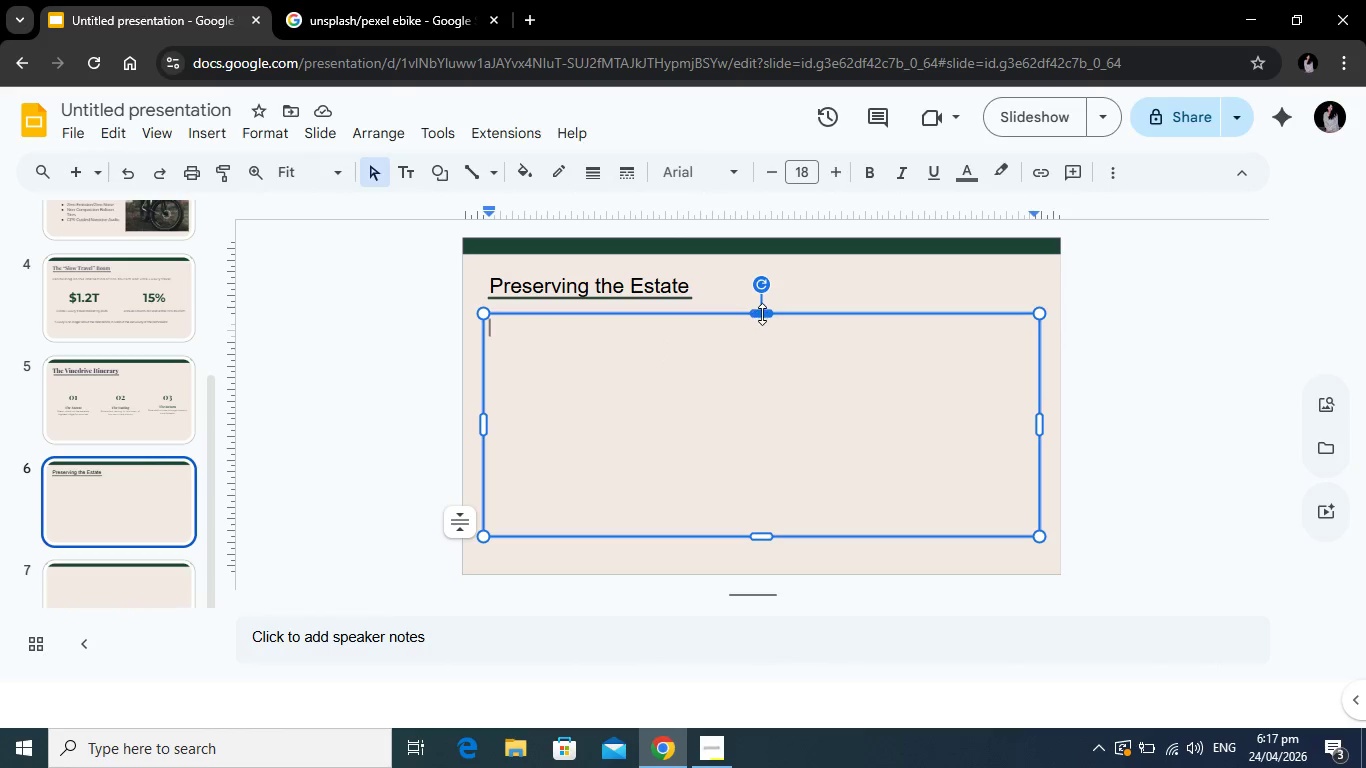 
key(Backspace)
 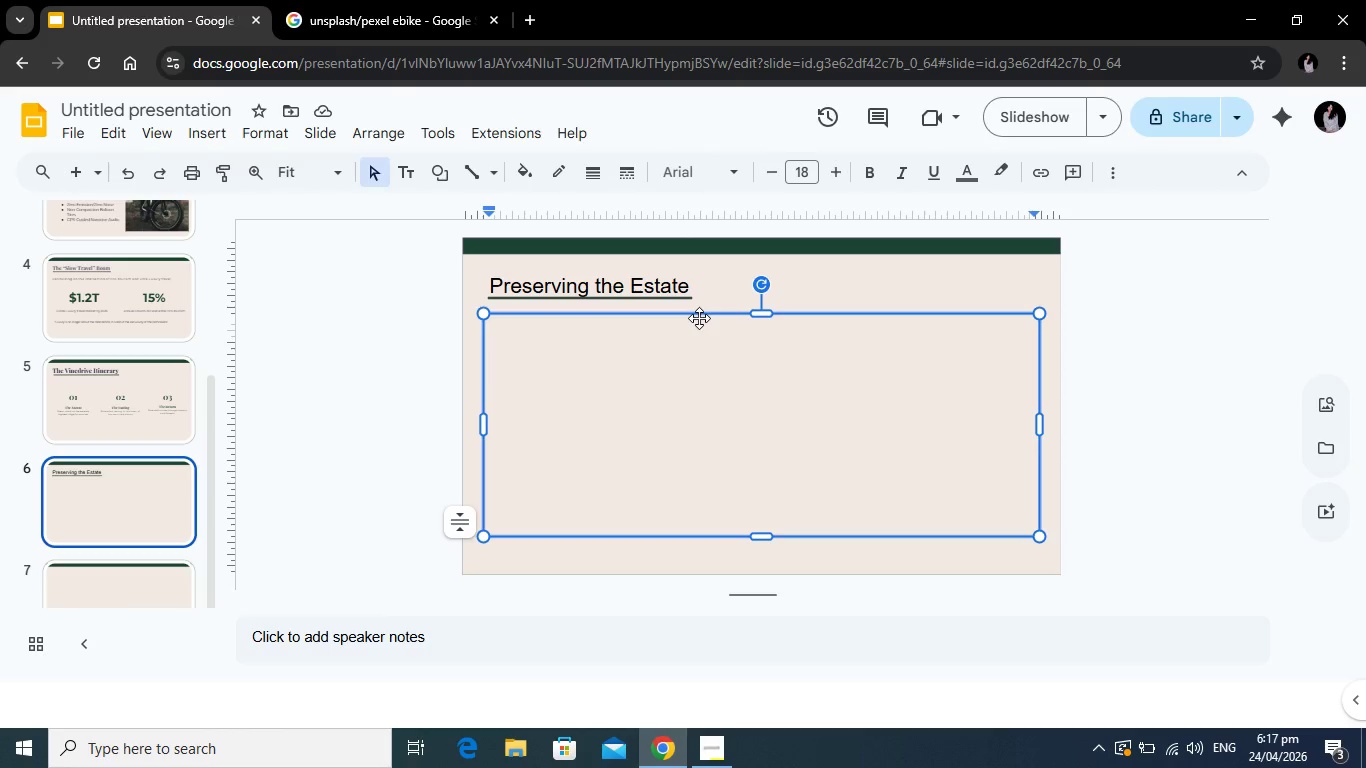 
left_click([700, 318])
 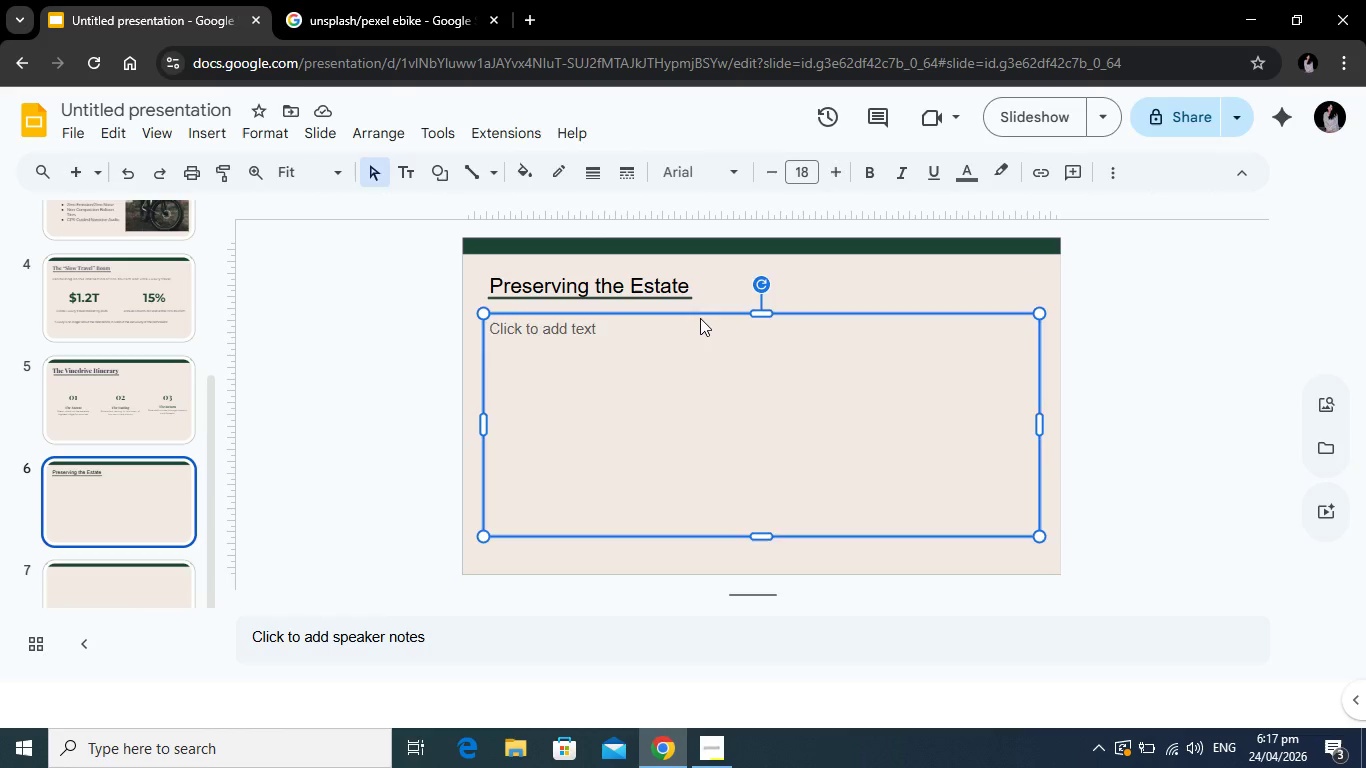 
key(Backspace)
 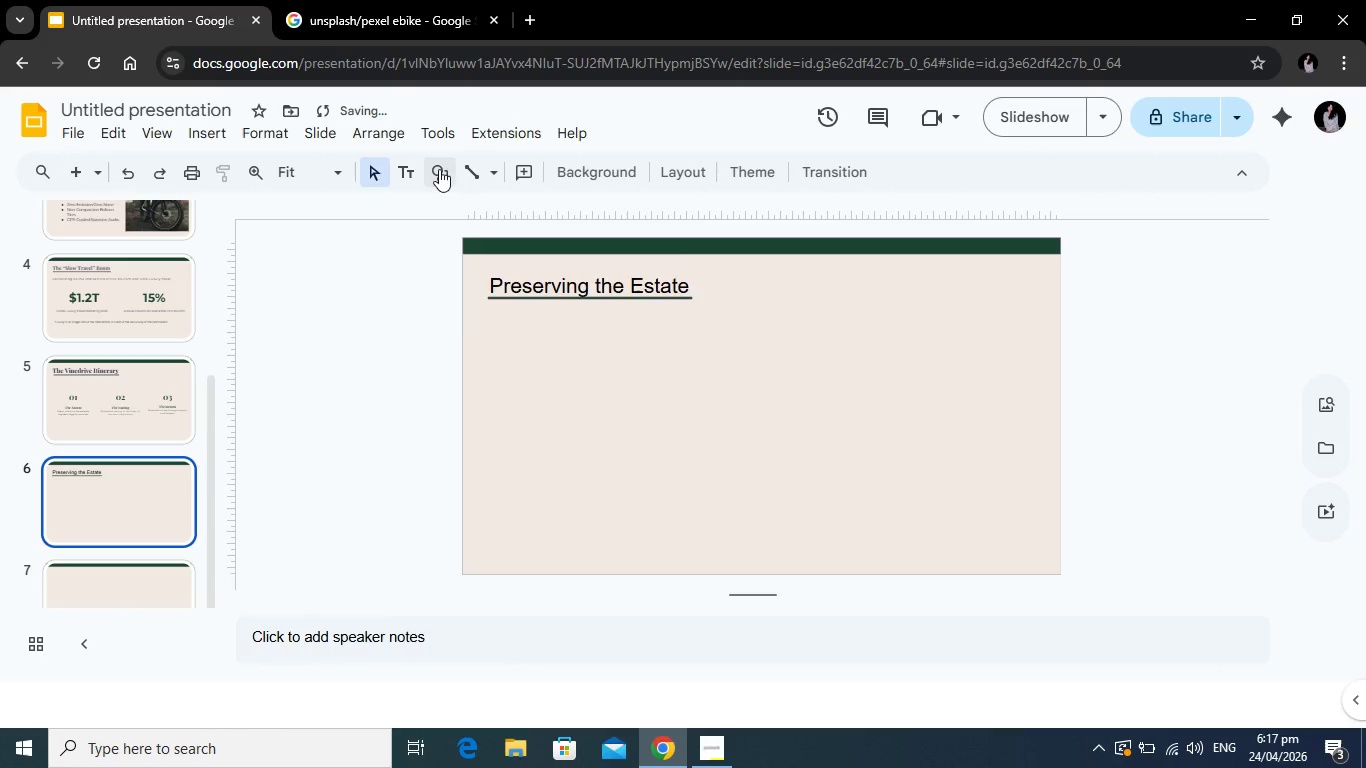 
left_click([437, 171])
 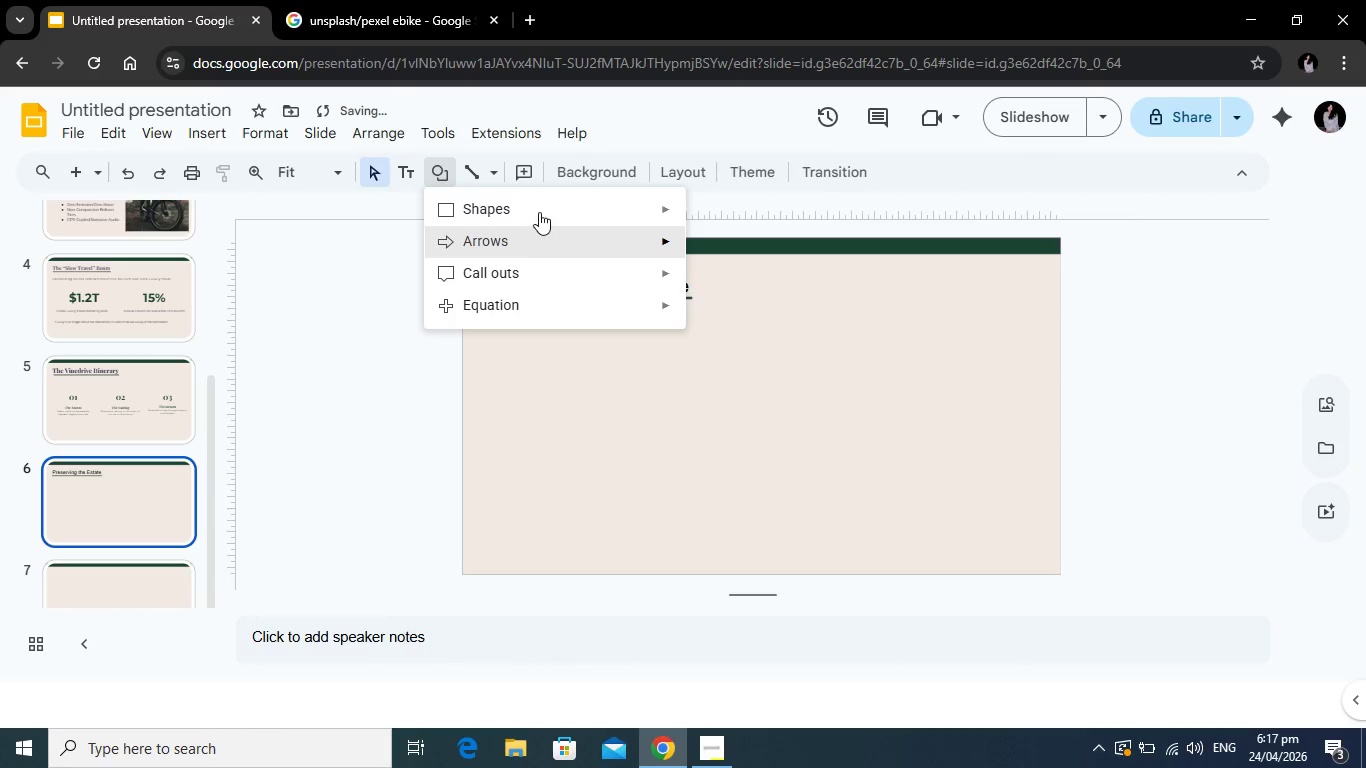 
left_click([539, 212])
 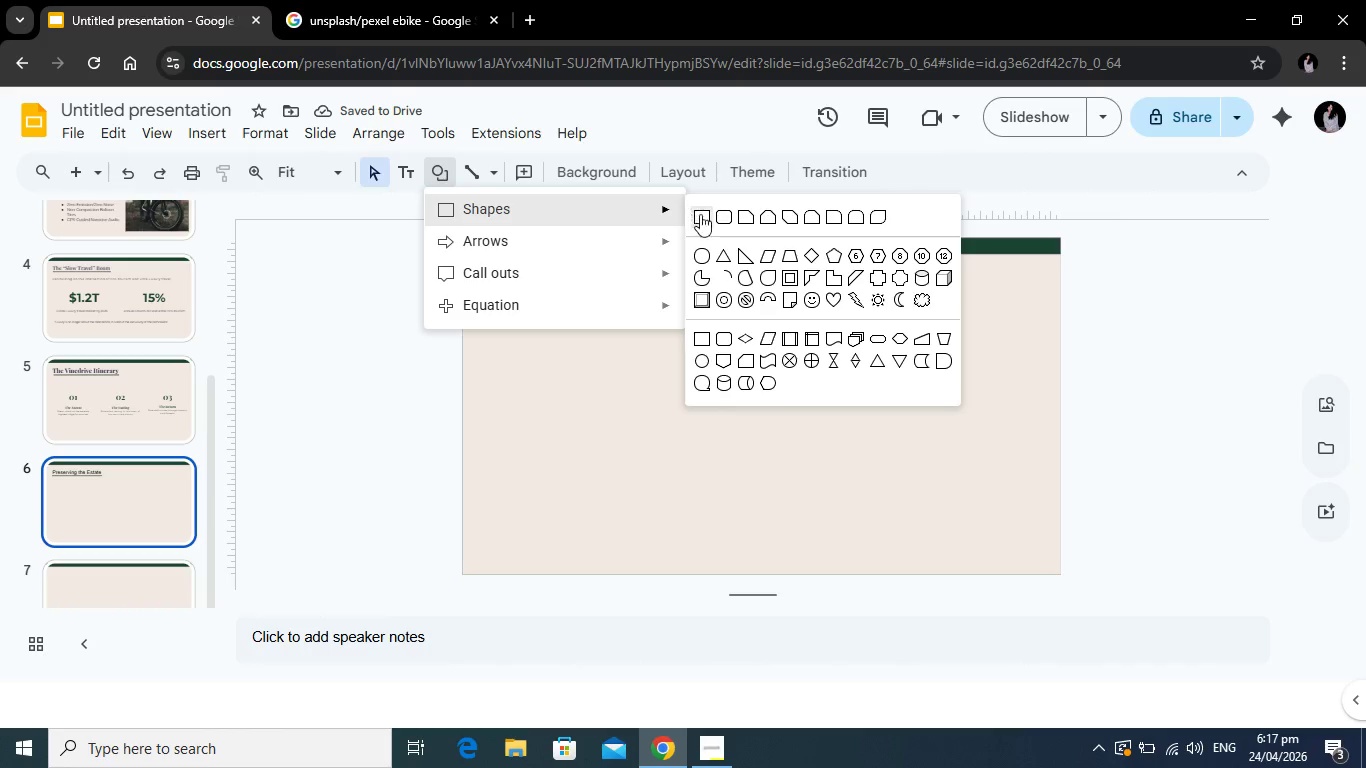 
left_click([702, 215])
 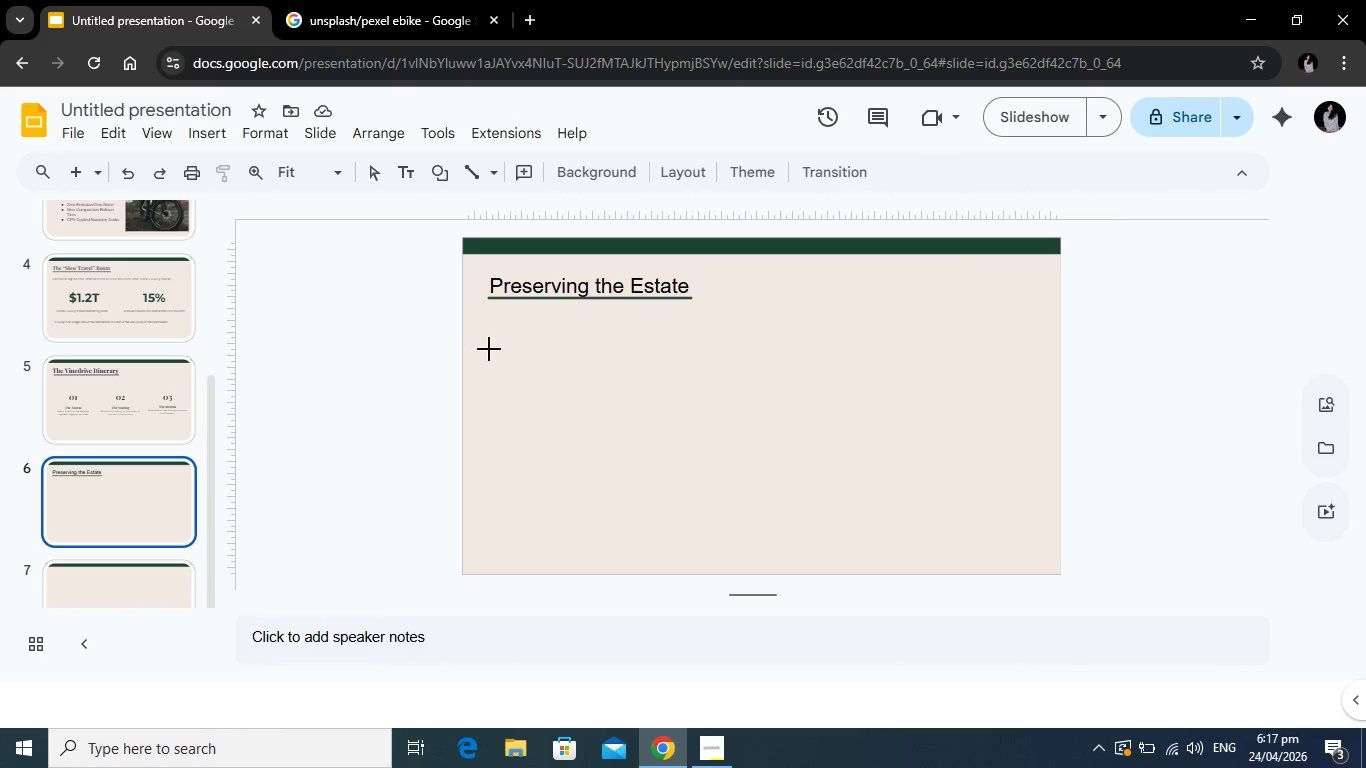 
left_click_drag(start_coordinate=[488, 330], to_coordinate=[728, 445])
 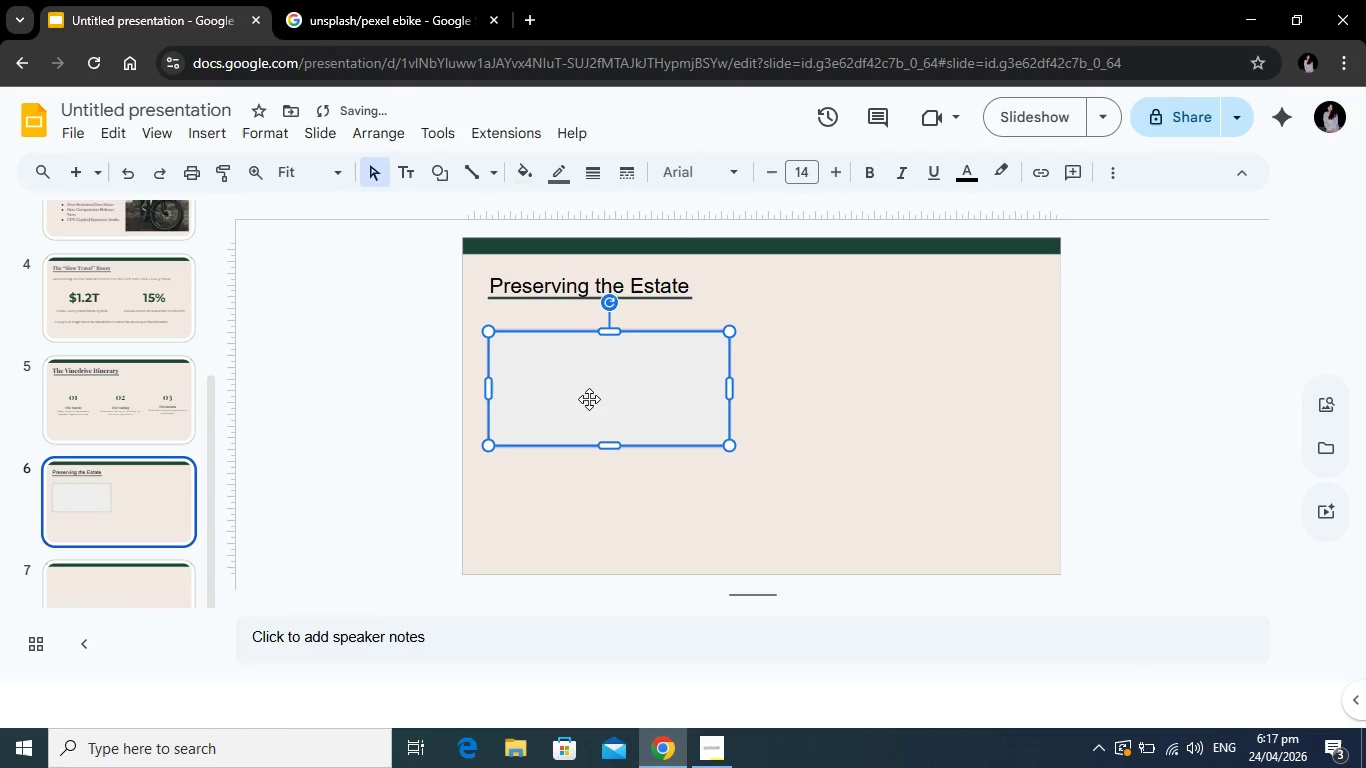 
key(Control+C)
 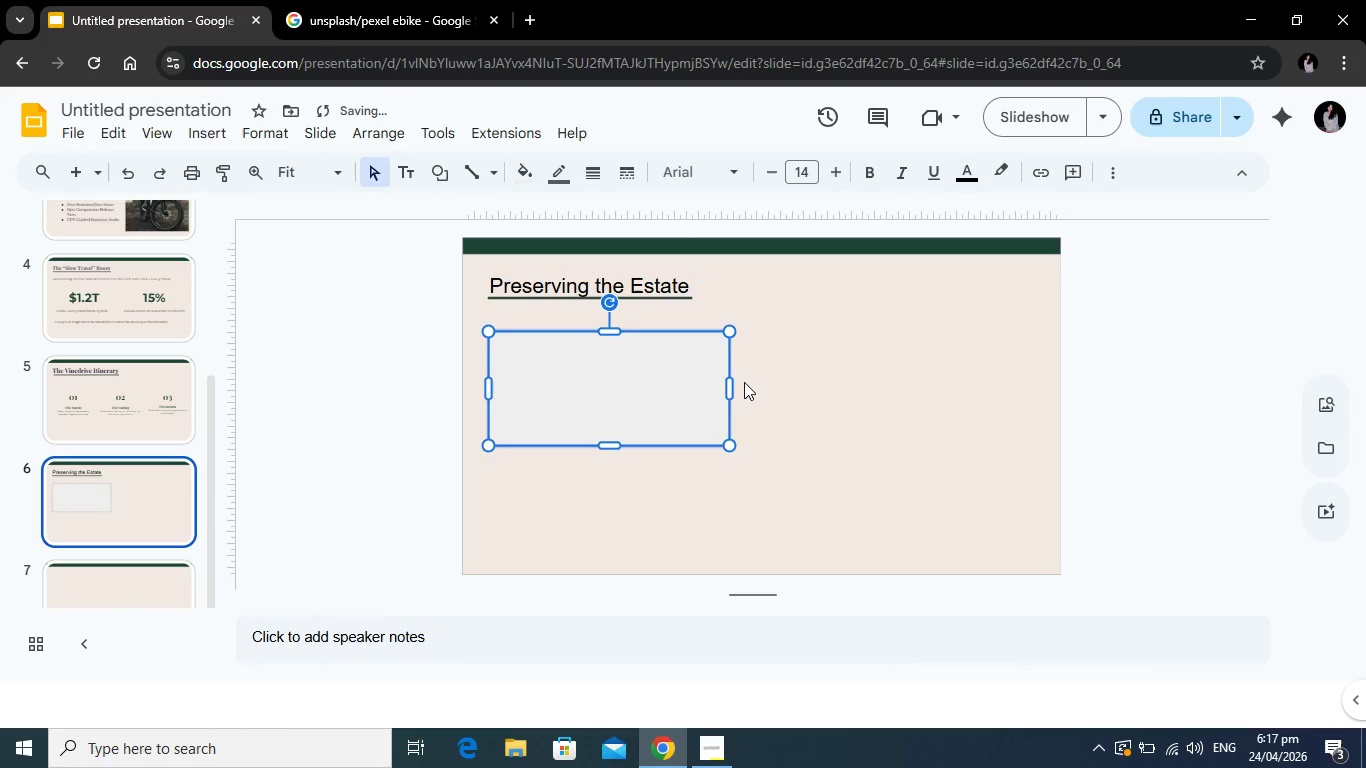 
key(Control+V)
 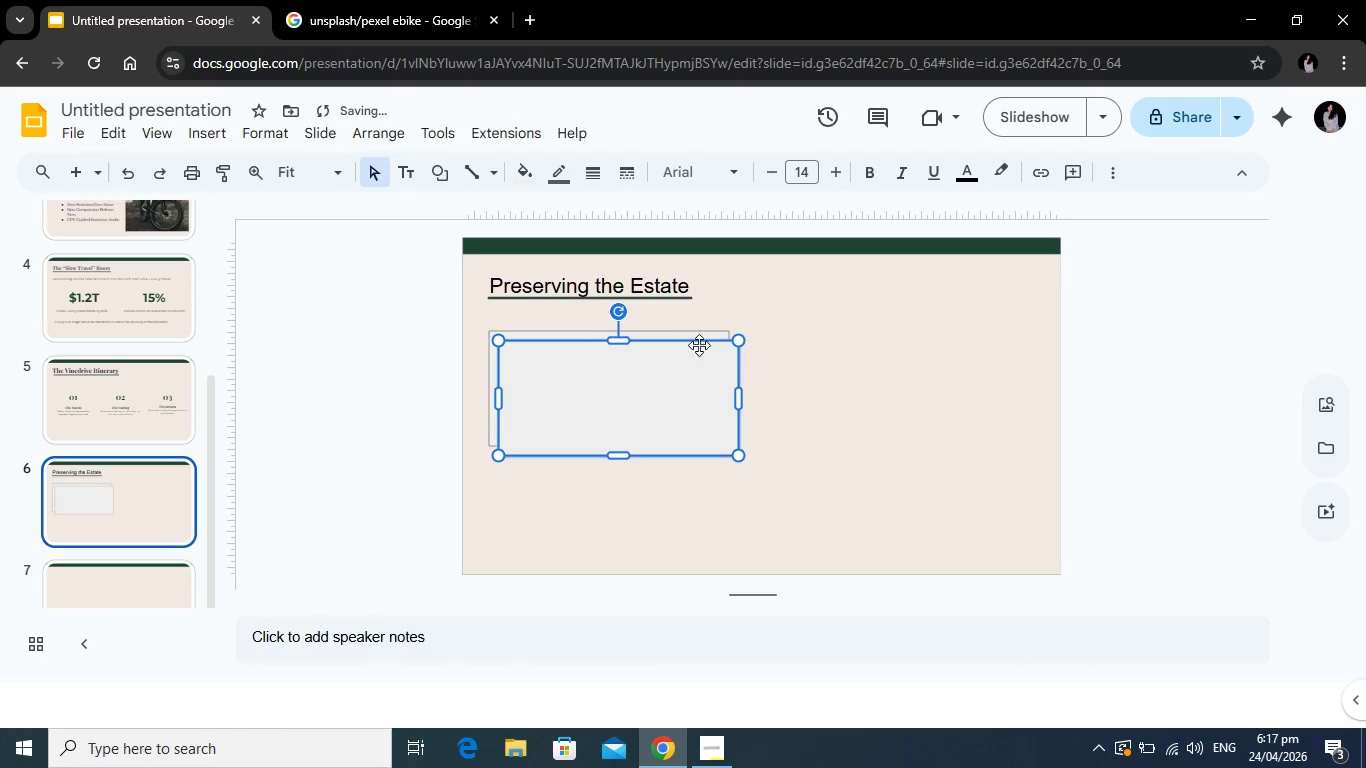 
left_click_drag(start_coordinate=[699, 345], to_coordinate=[962, 335])
 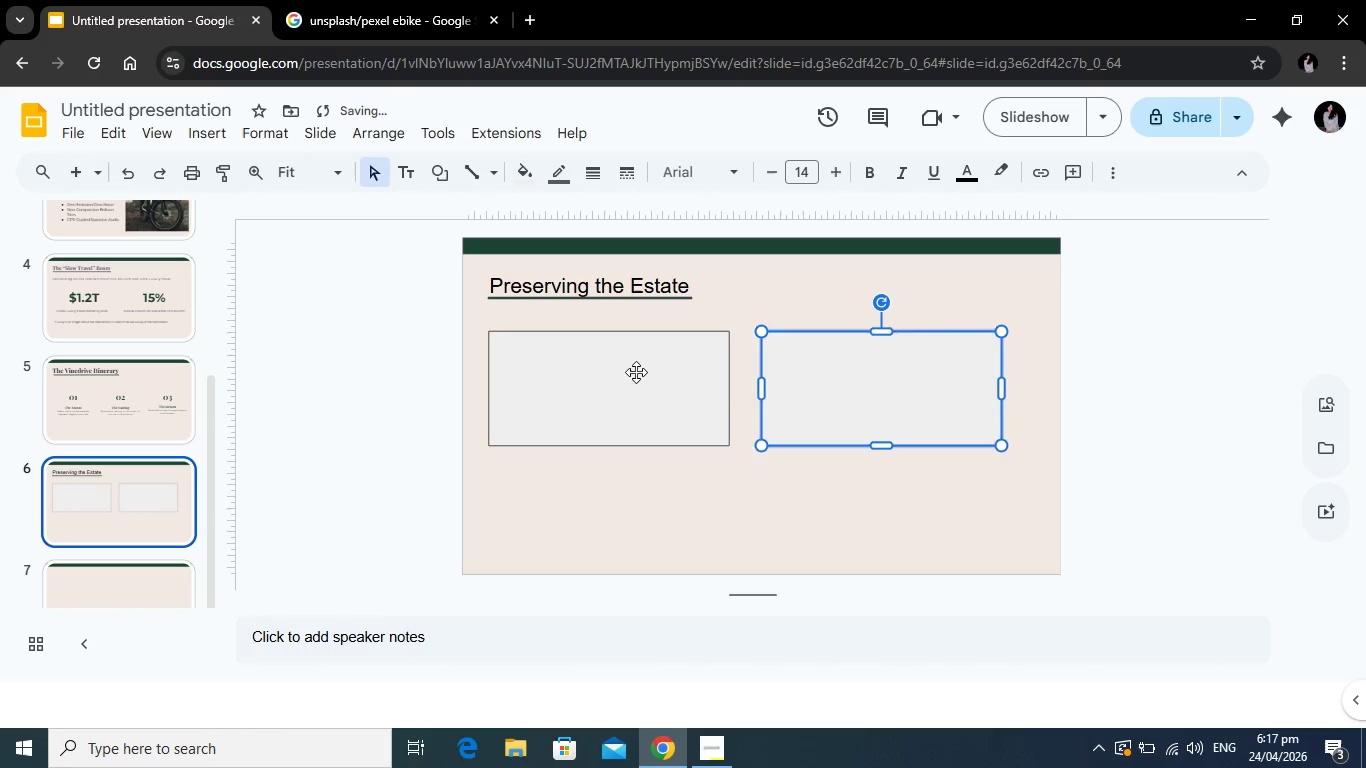 
left_click([636, 371])
 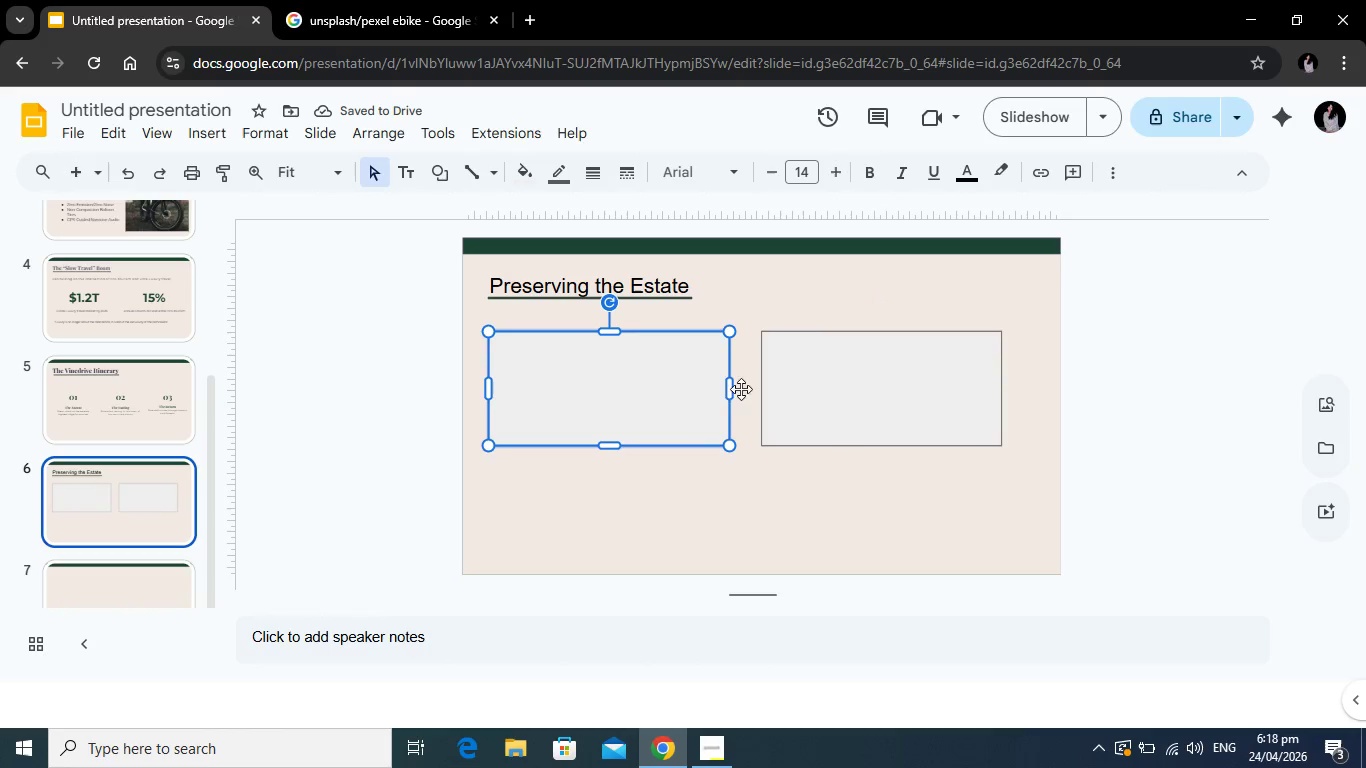 
left_click_drag(start_coordinate=[727, 386], to_coordinate=[741, 386])
 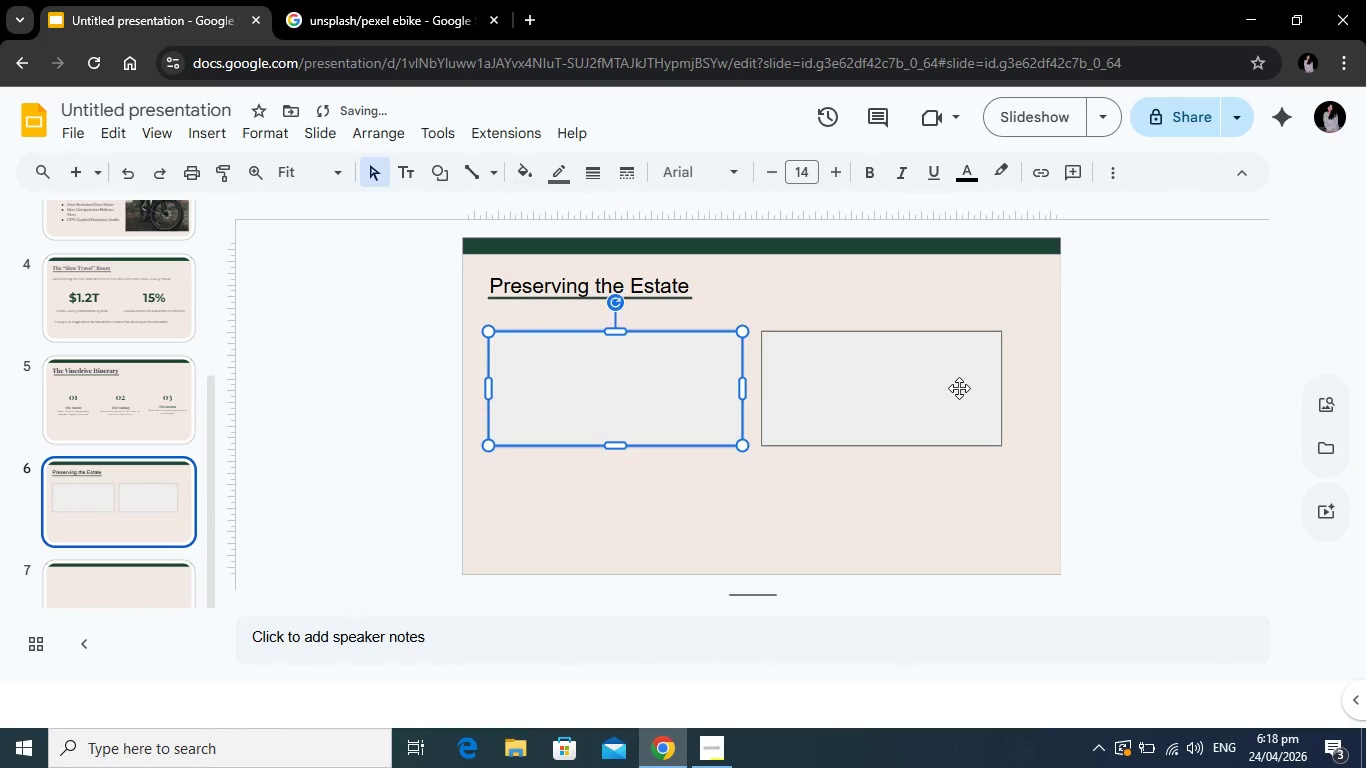 
left_click([959, 388])
 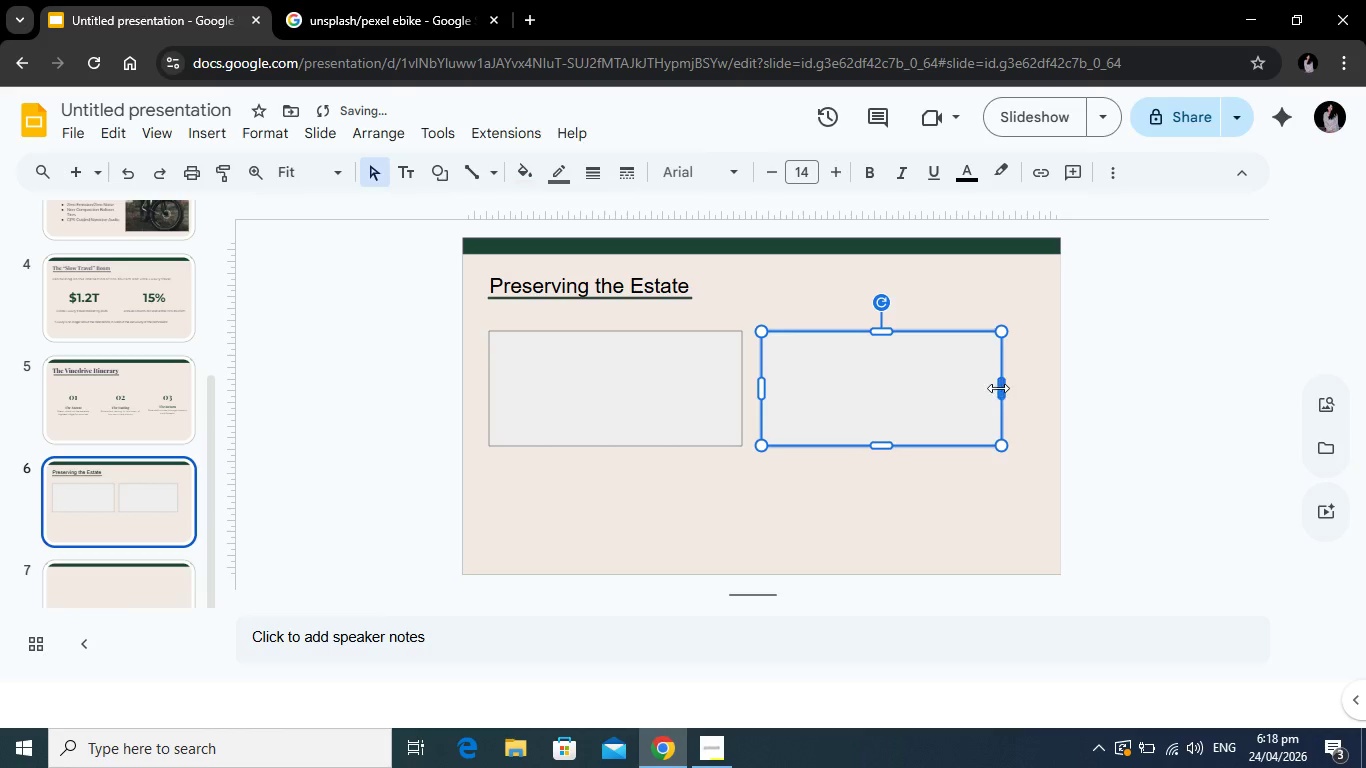 
left_click_drag(start_coordinate=[1002, 388], to_coordinate=[1030, 388])
 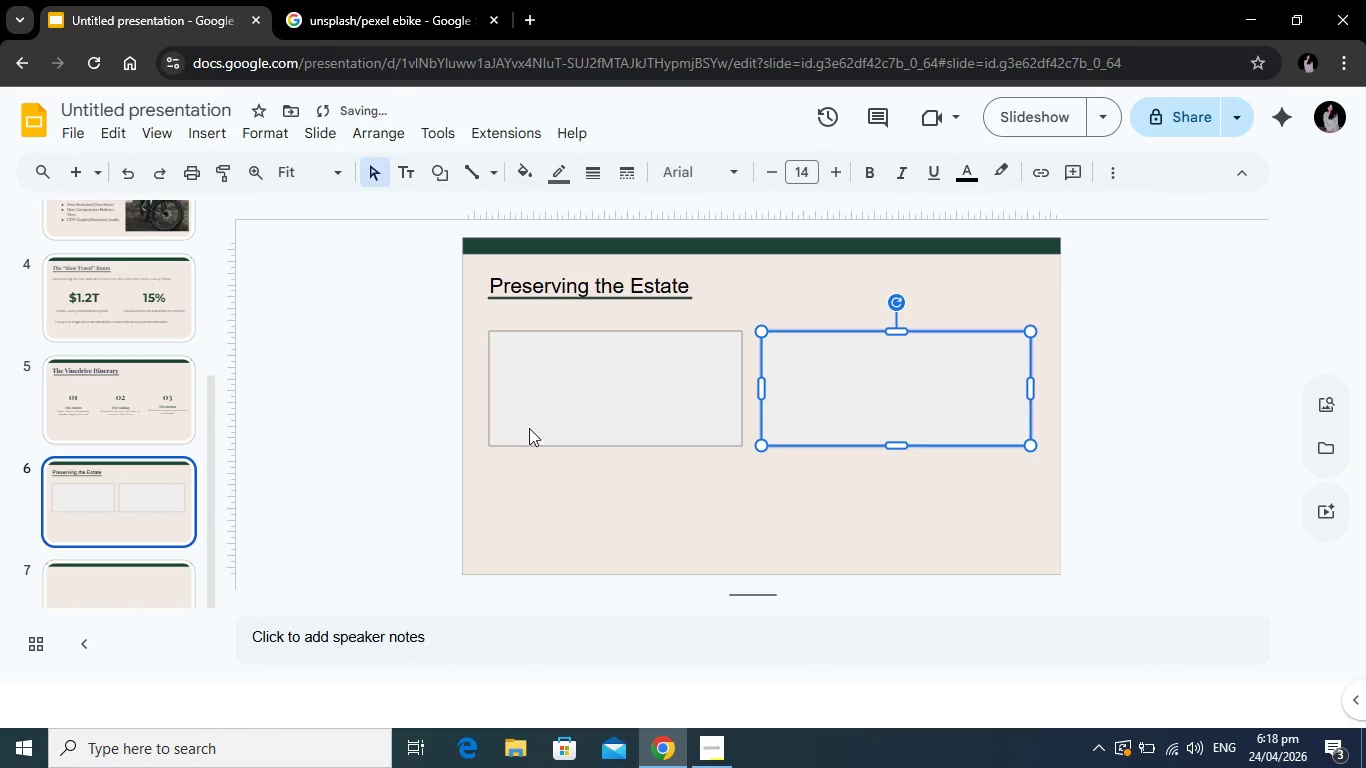 
left_click([546, 389])
 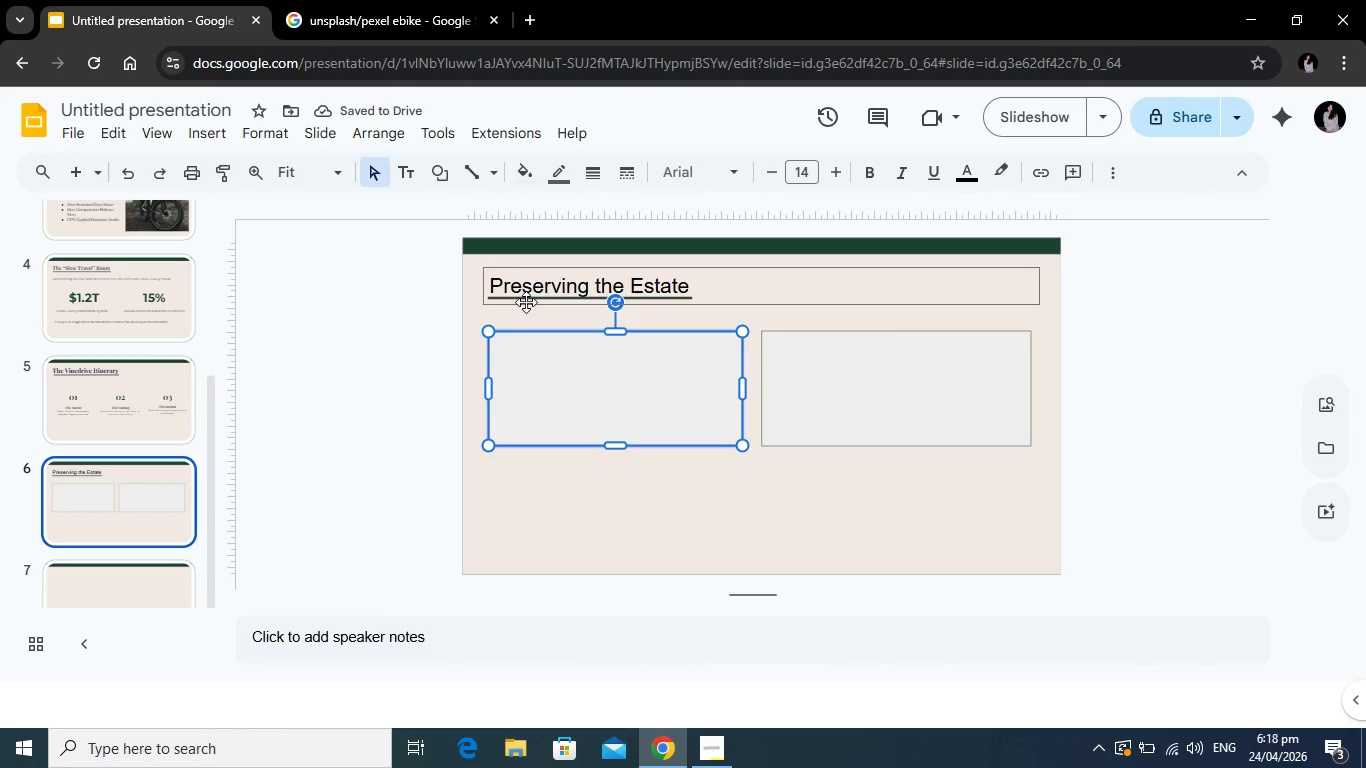 
left_click([522, 165])
 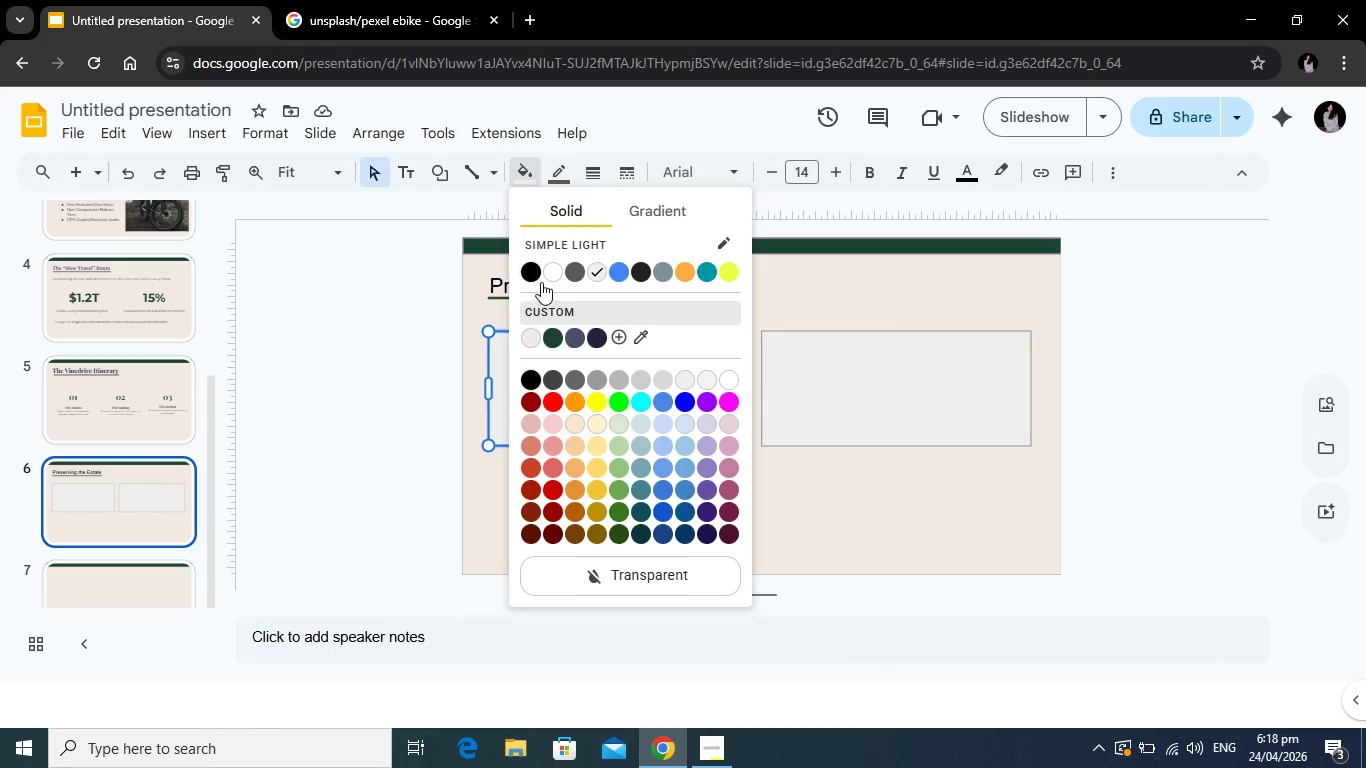 
left_click([558, 277])
 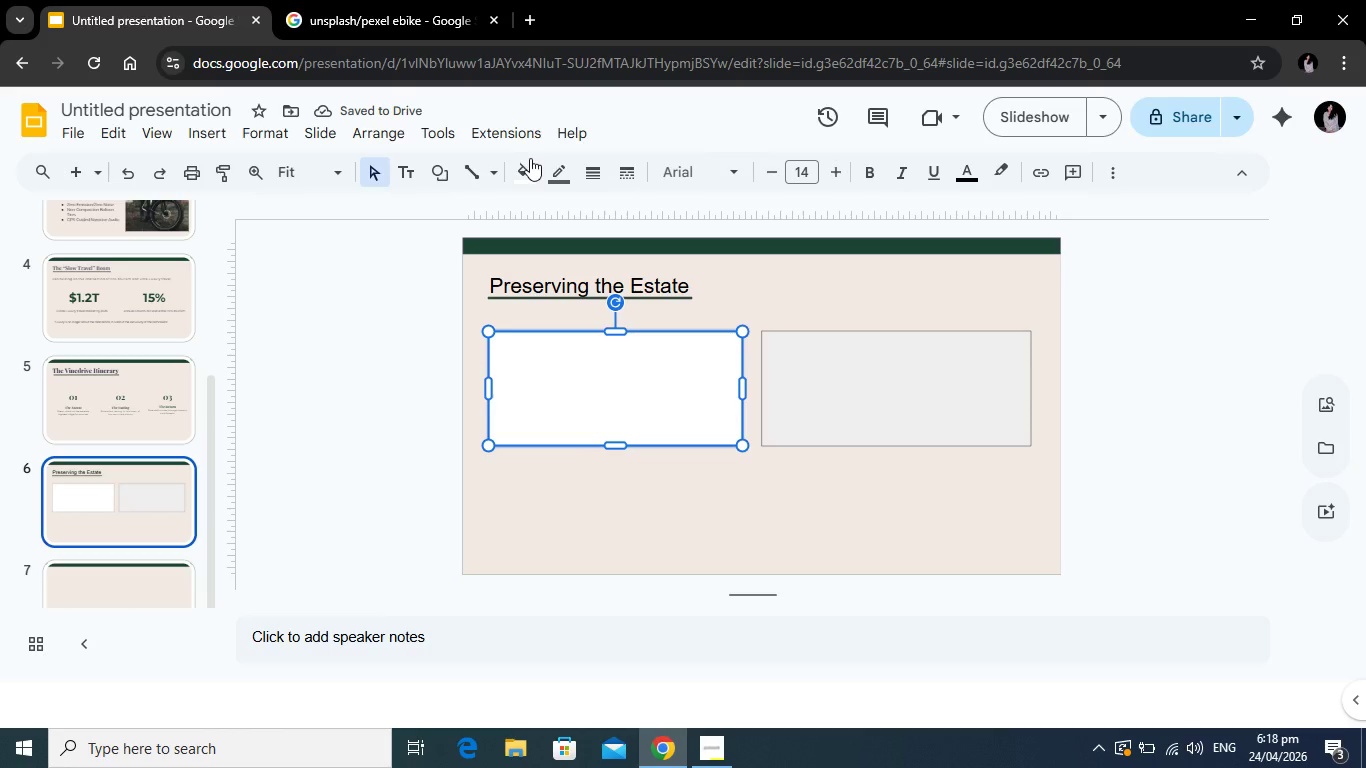 
left_click([555, 177])
 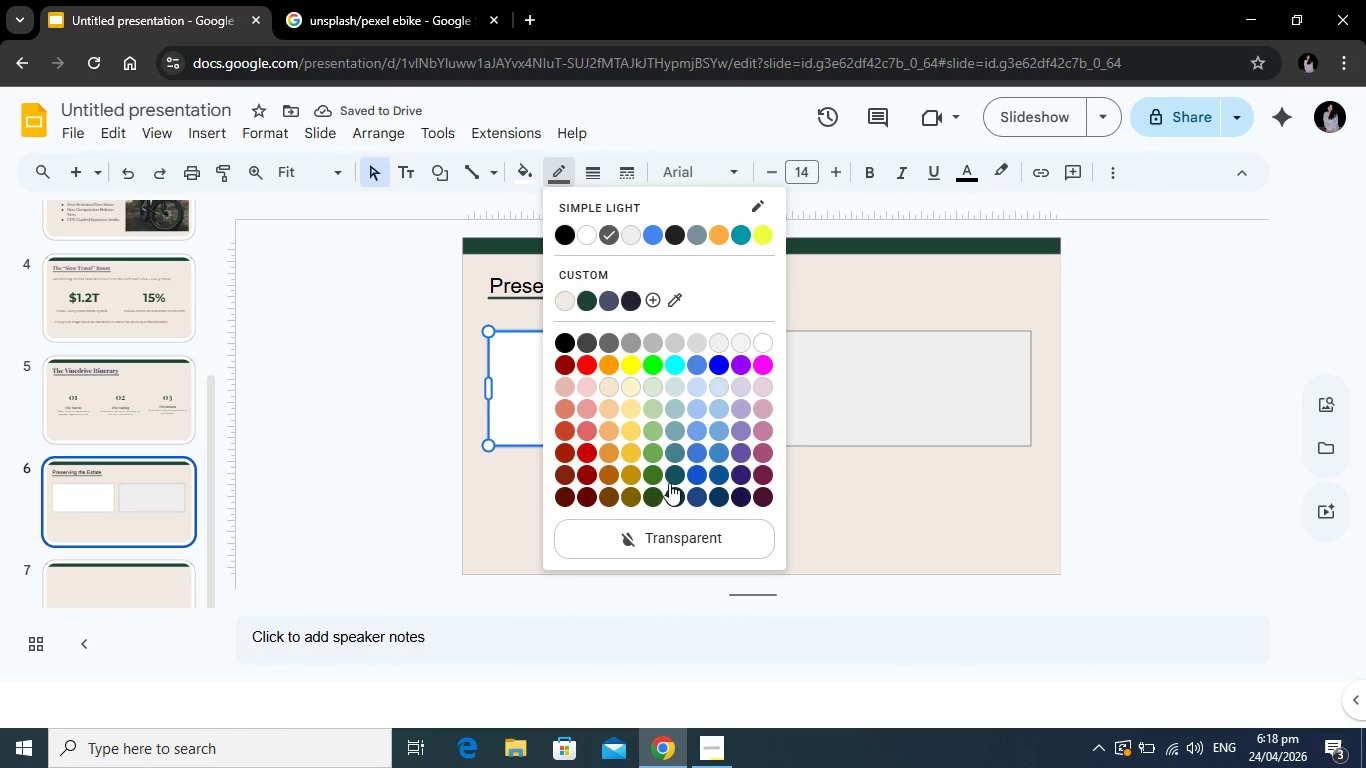 
left_click([676, 540])
 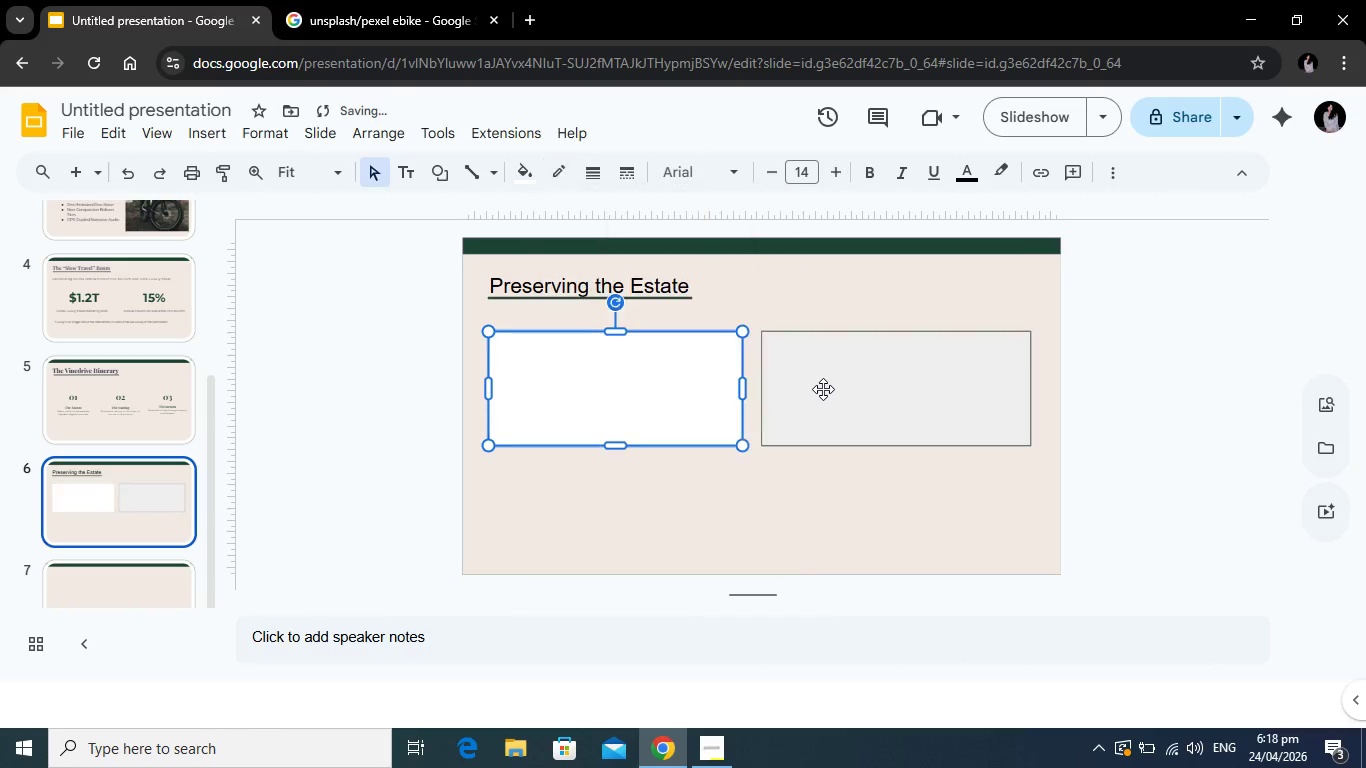 
left_click([823, 389])